 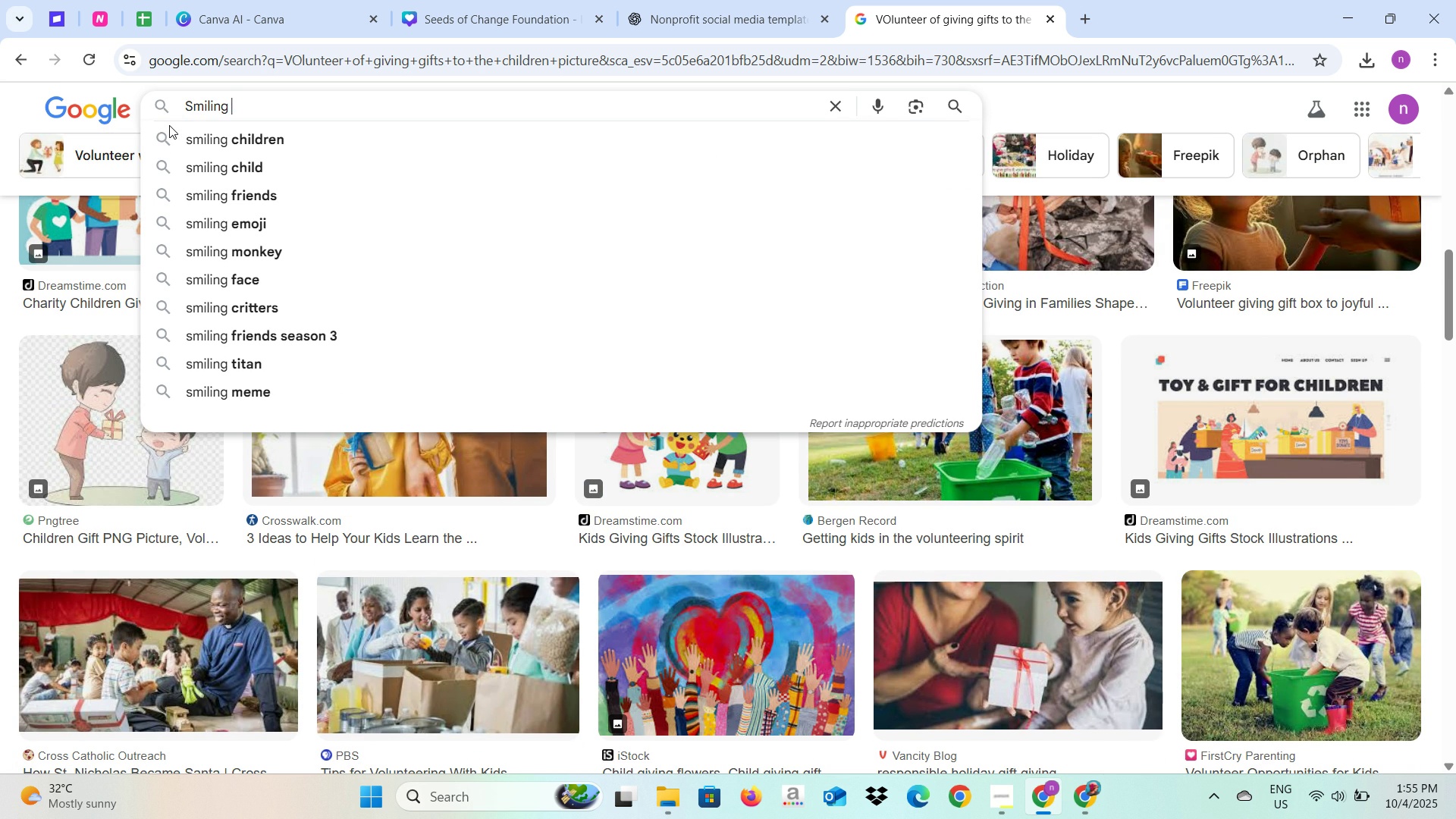 
key(ArrowDown)
 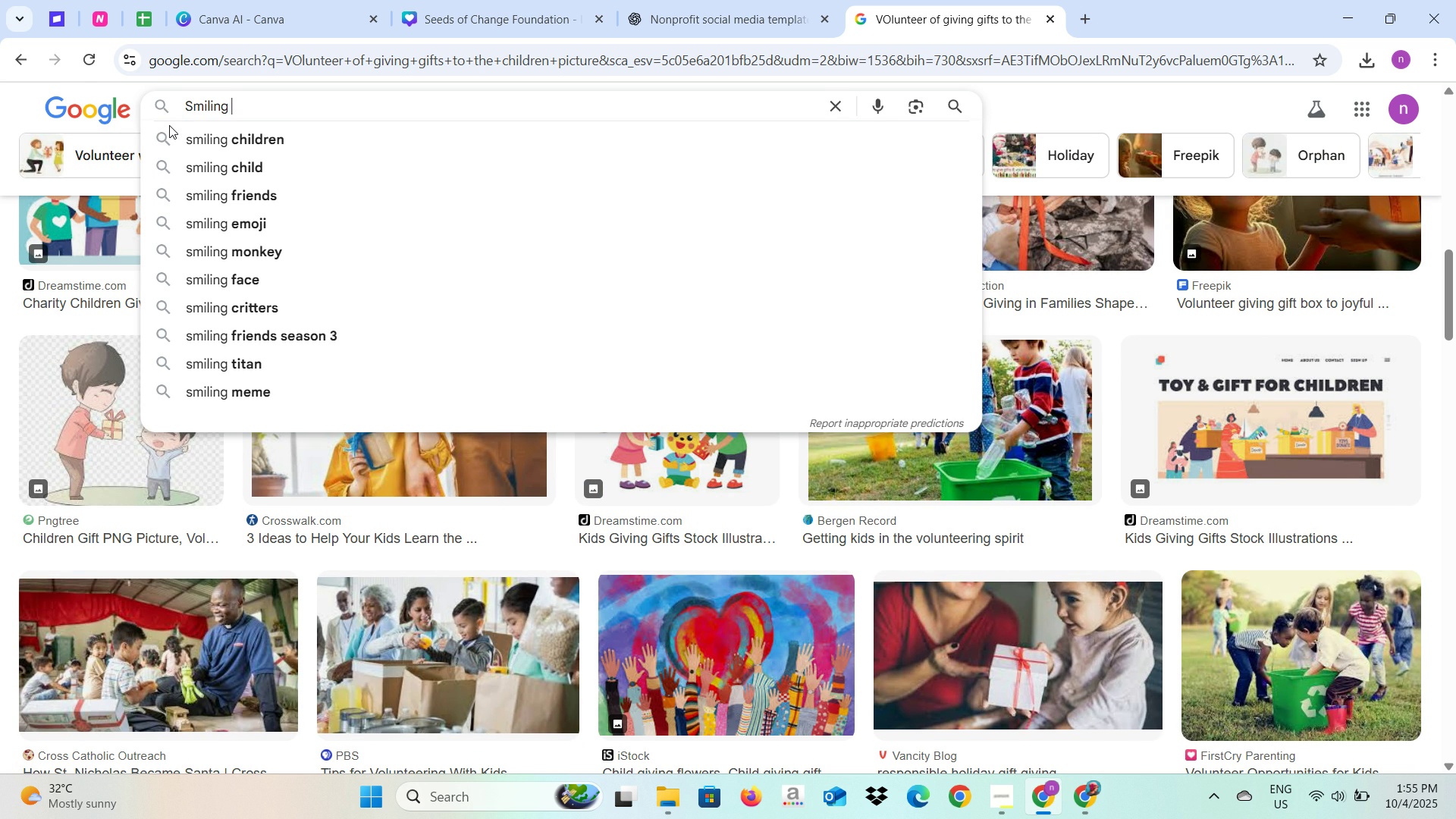 
key(ArrowDown)
 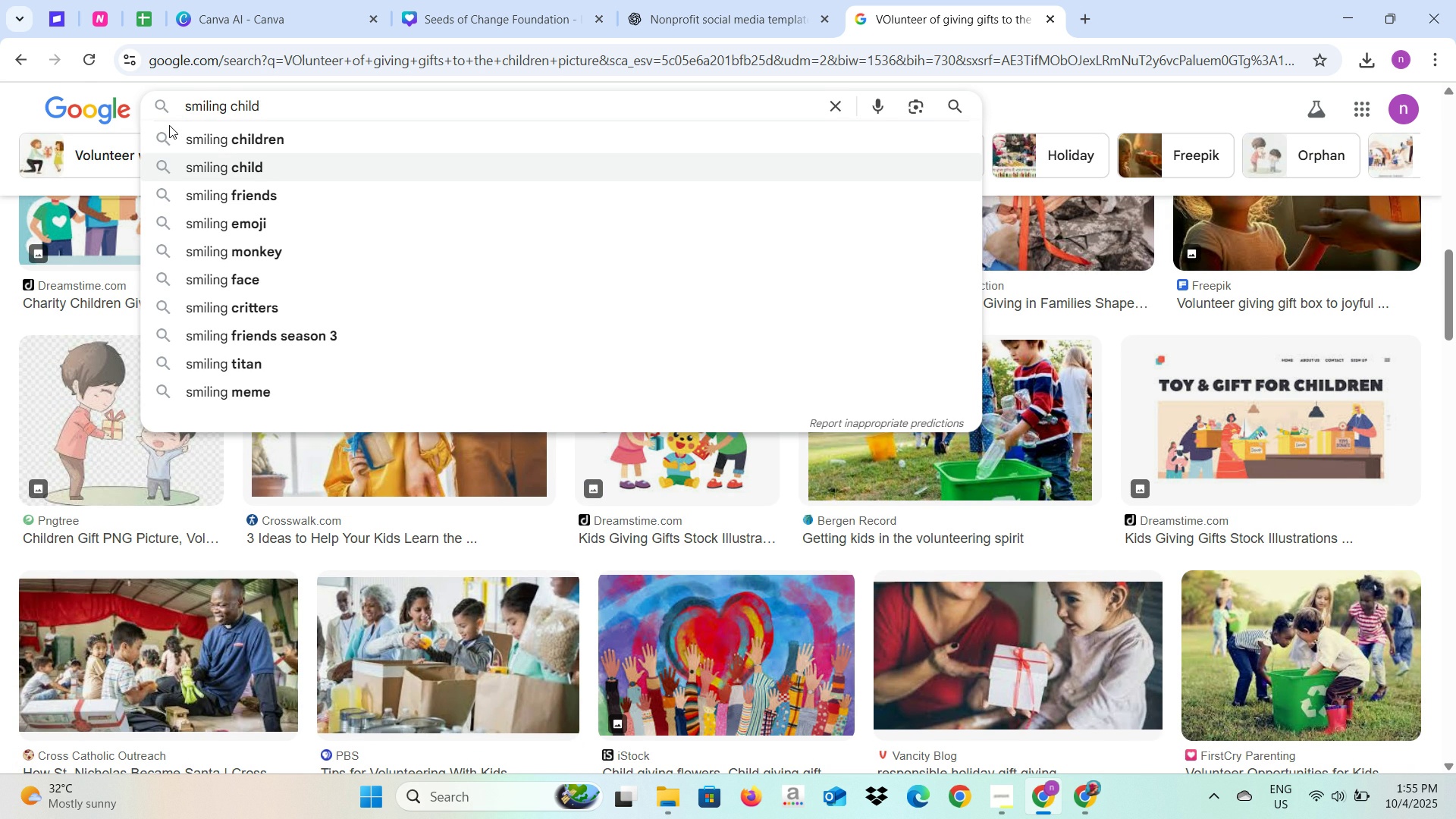 
key(ArrowUp)
 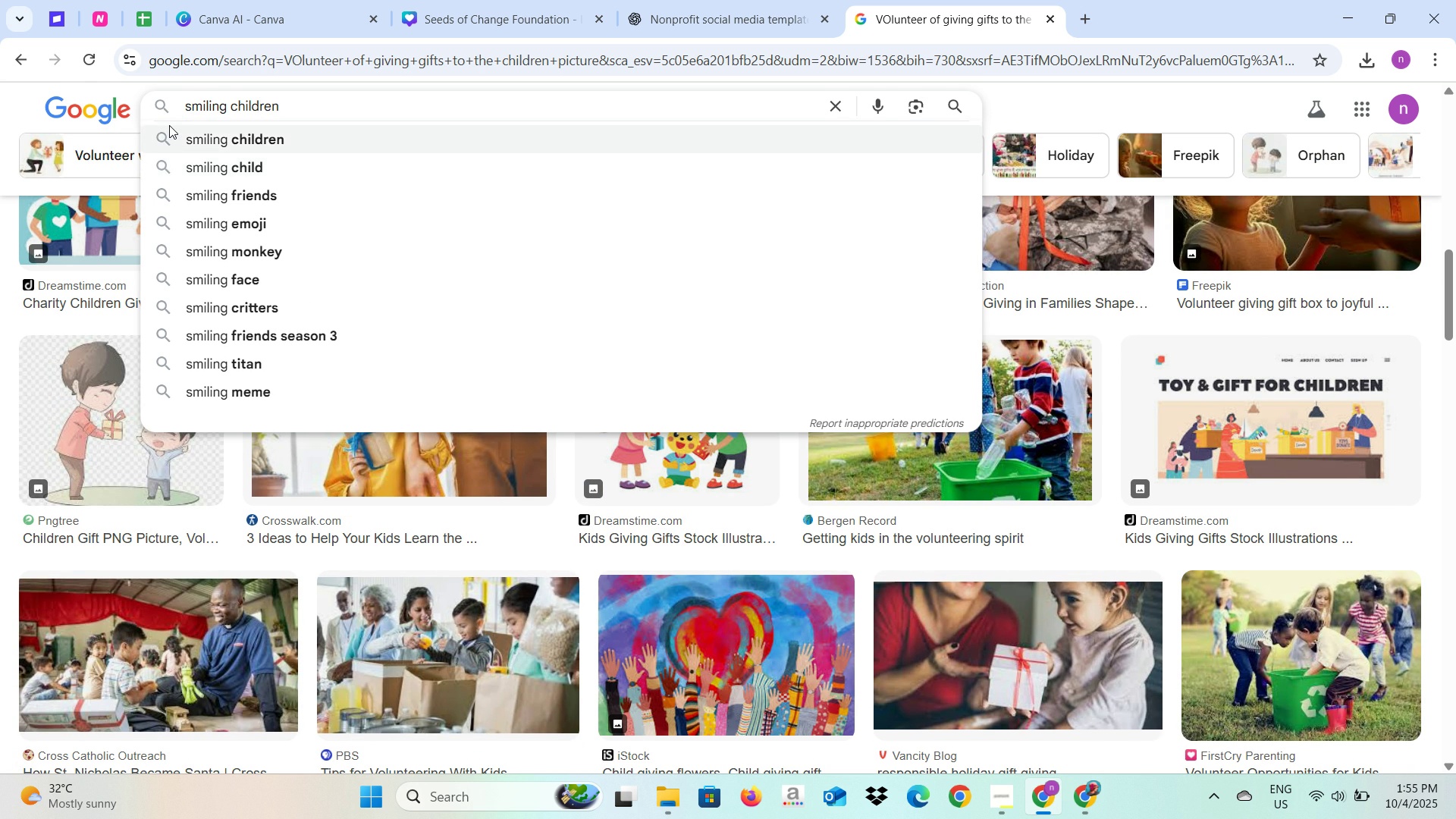 
key(Enter)
 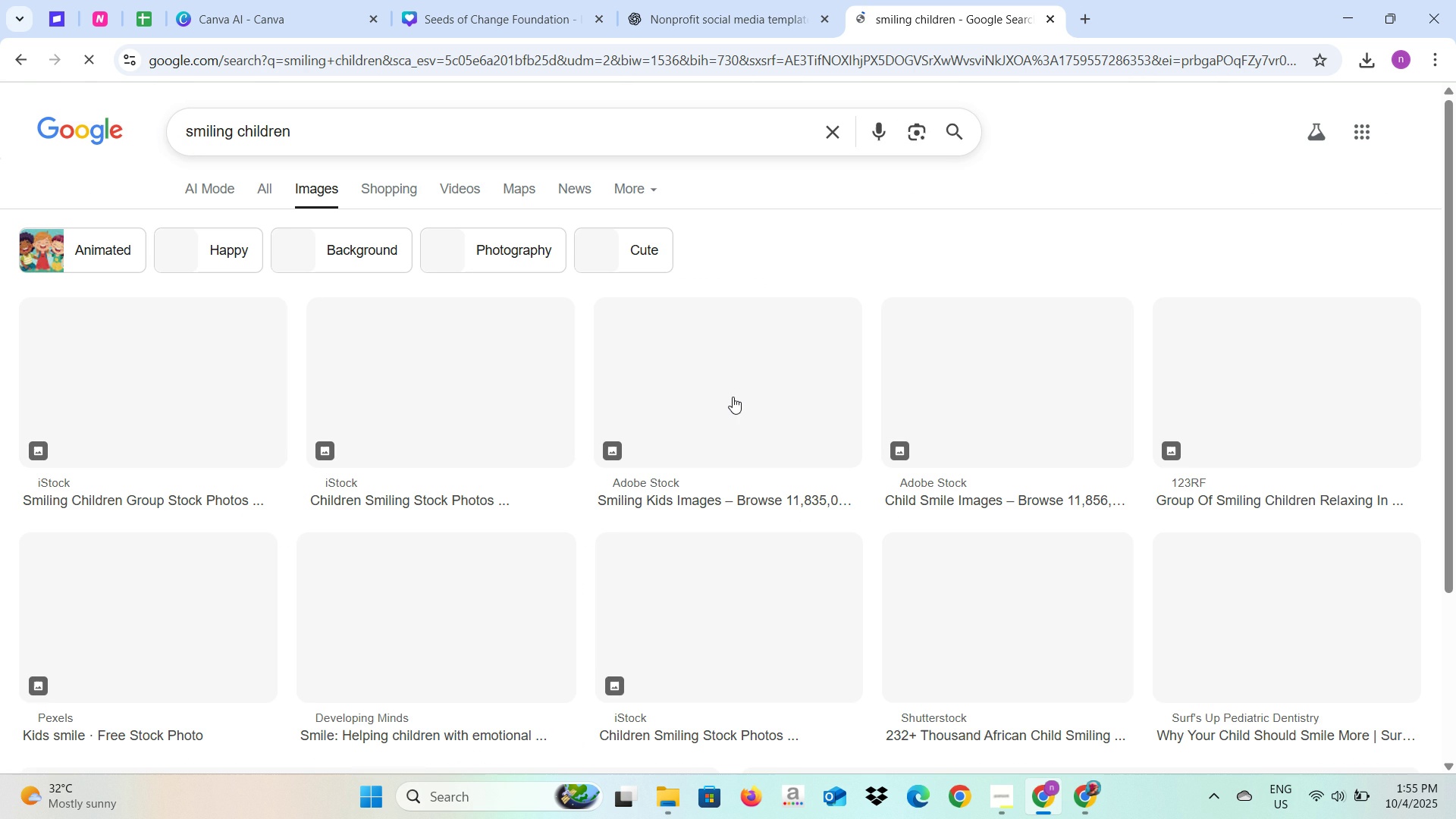 
mouse_move([589, 442])
 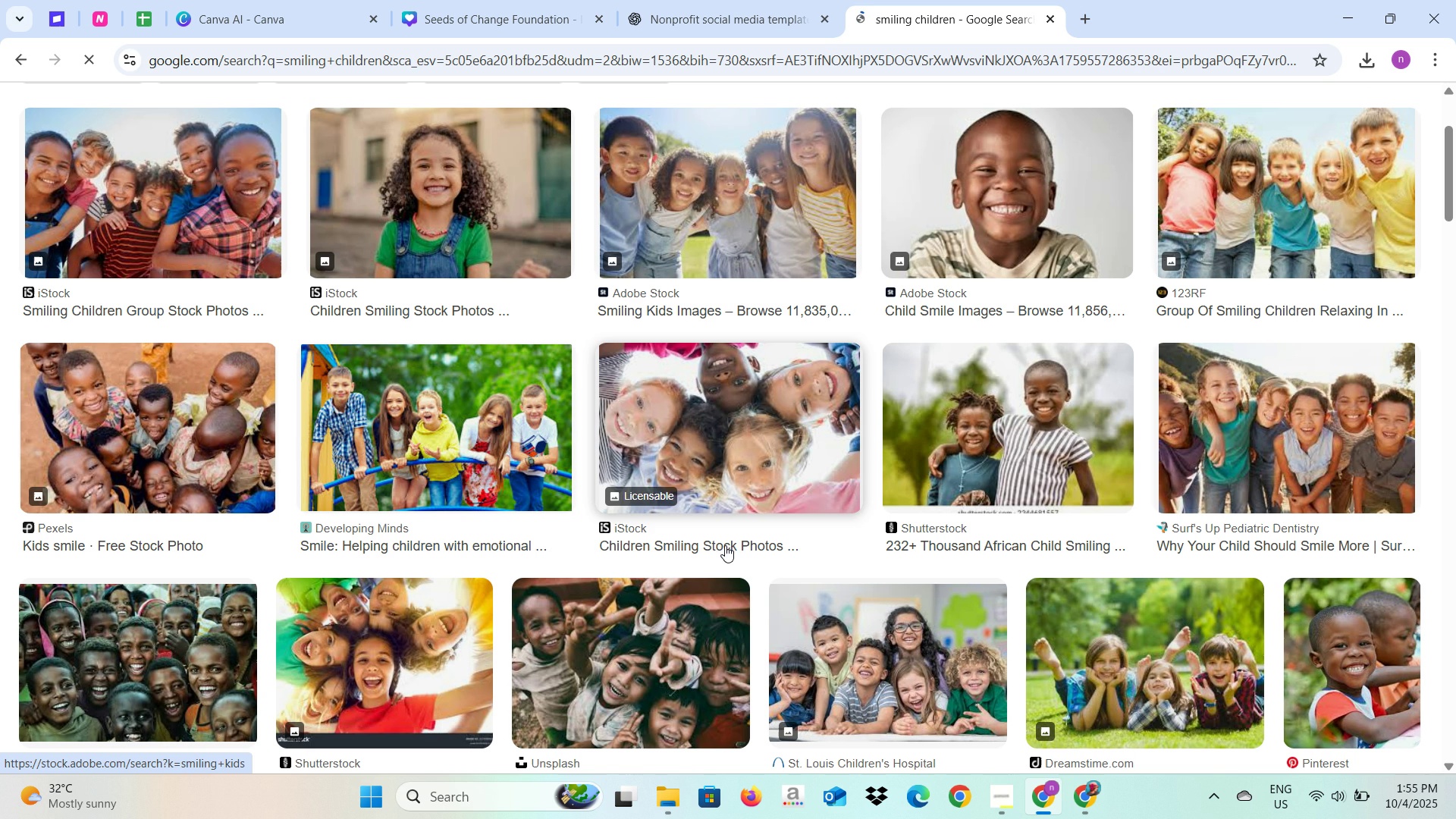 
scroll: coordinate [744, 605], scroll_direction: down, amount: 2.0
 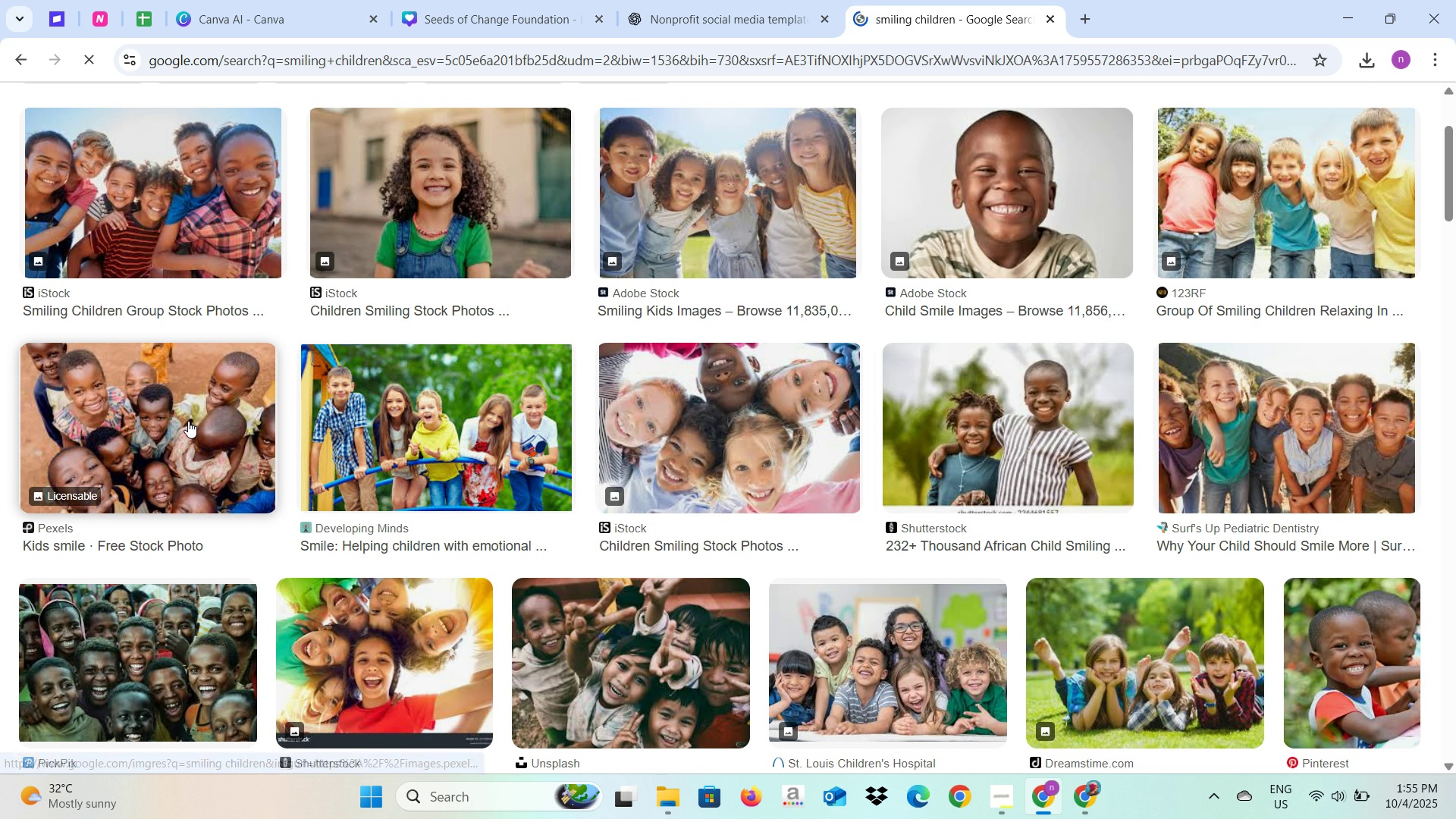 
left_click([188, 421])
 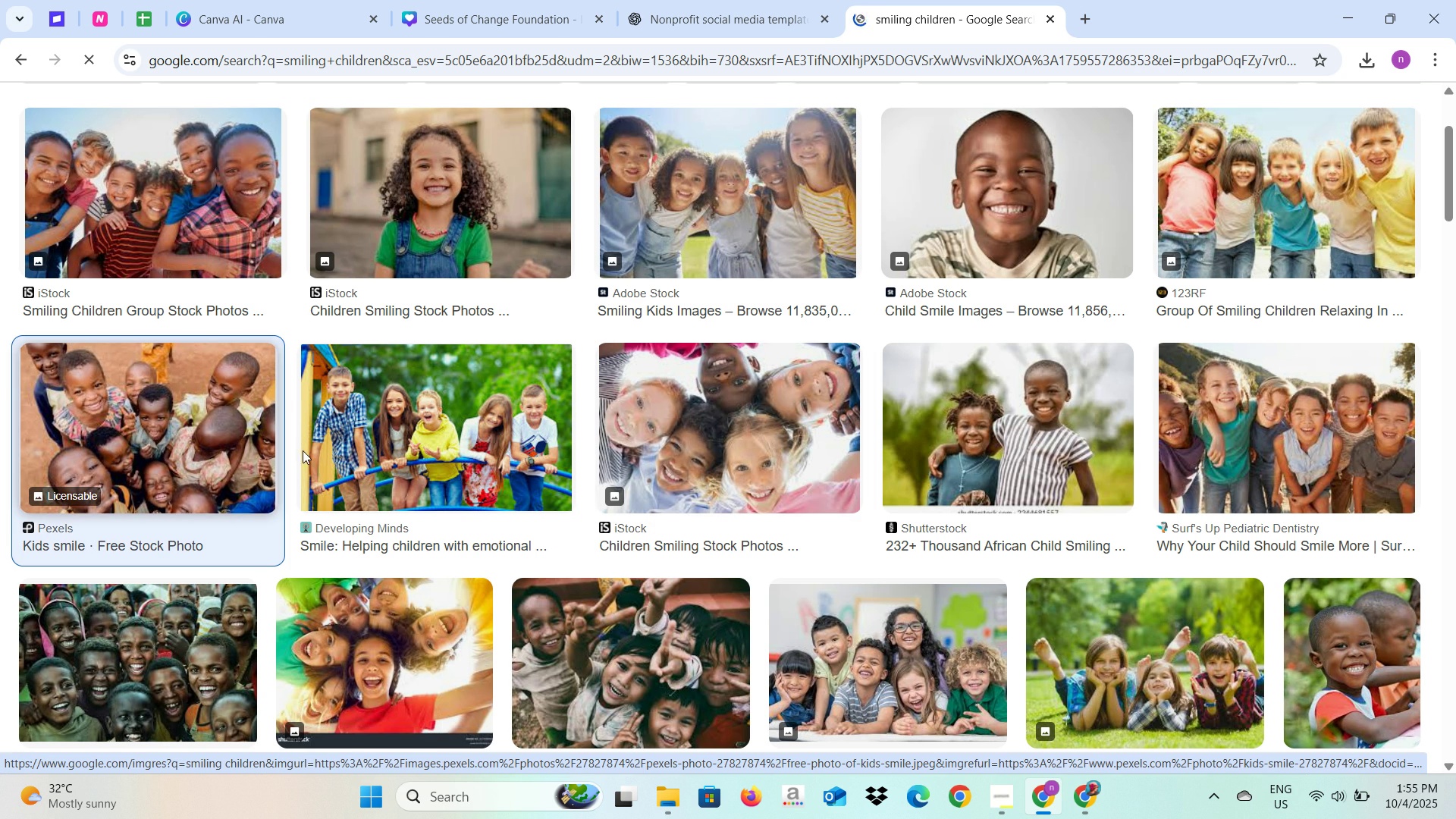 
wait(5.64)
 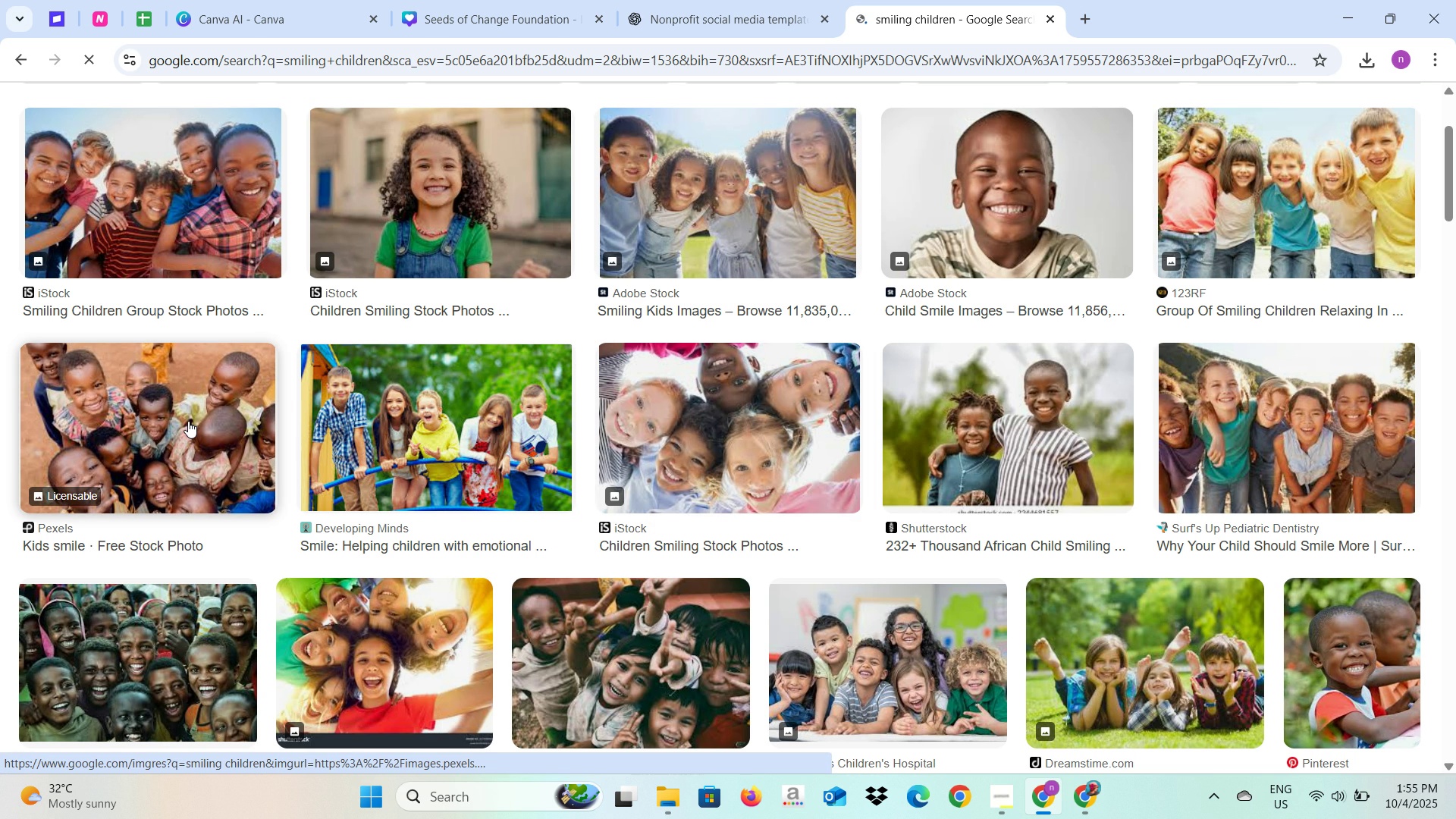 
left_click([670, 651])
 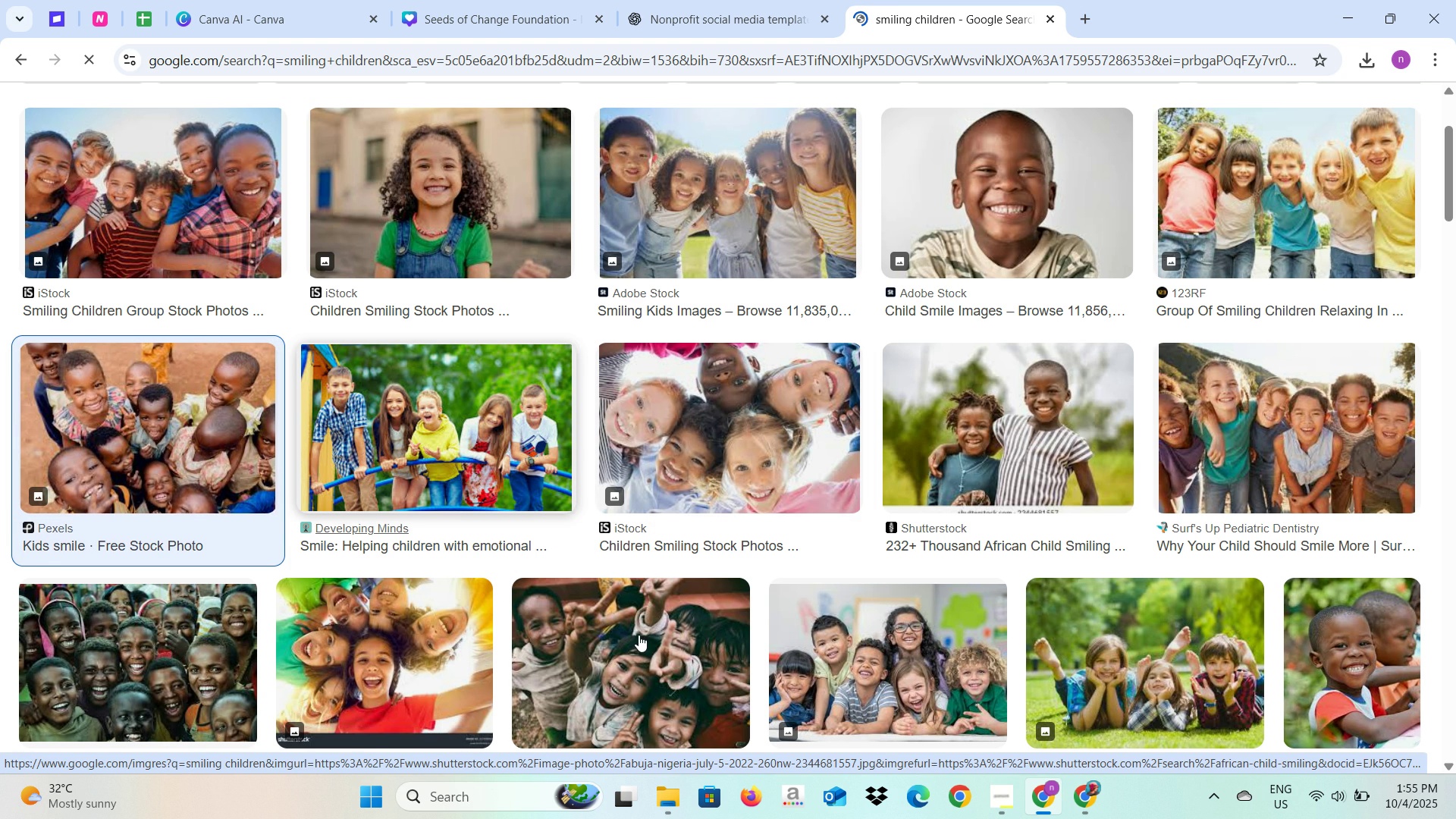 
mouse_move([626, 641])
 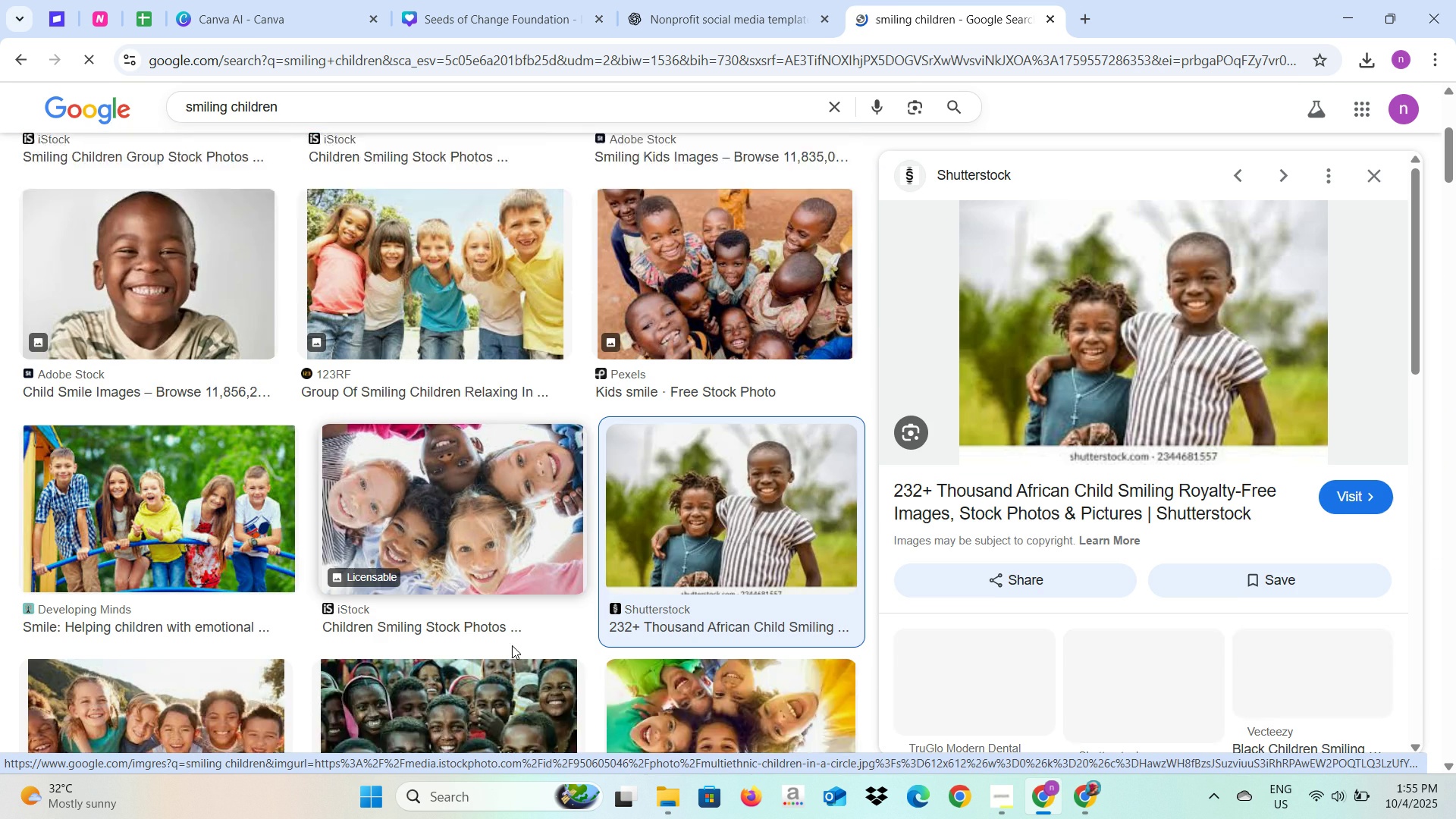 
scroll: coordinate [453, 564], scroll_direction: down, amount: 5.0
 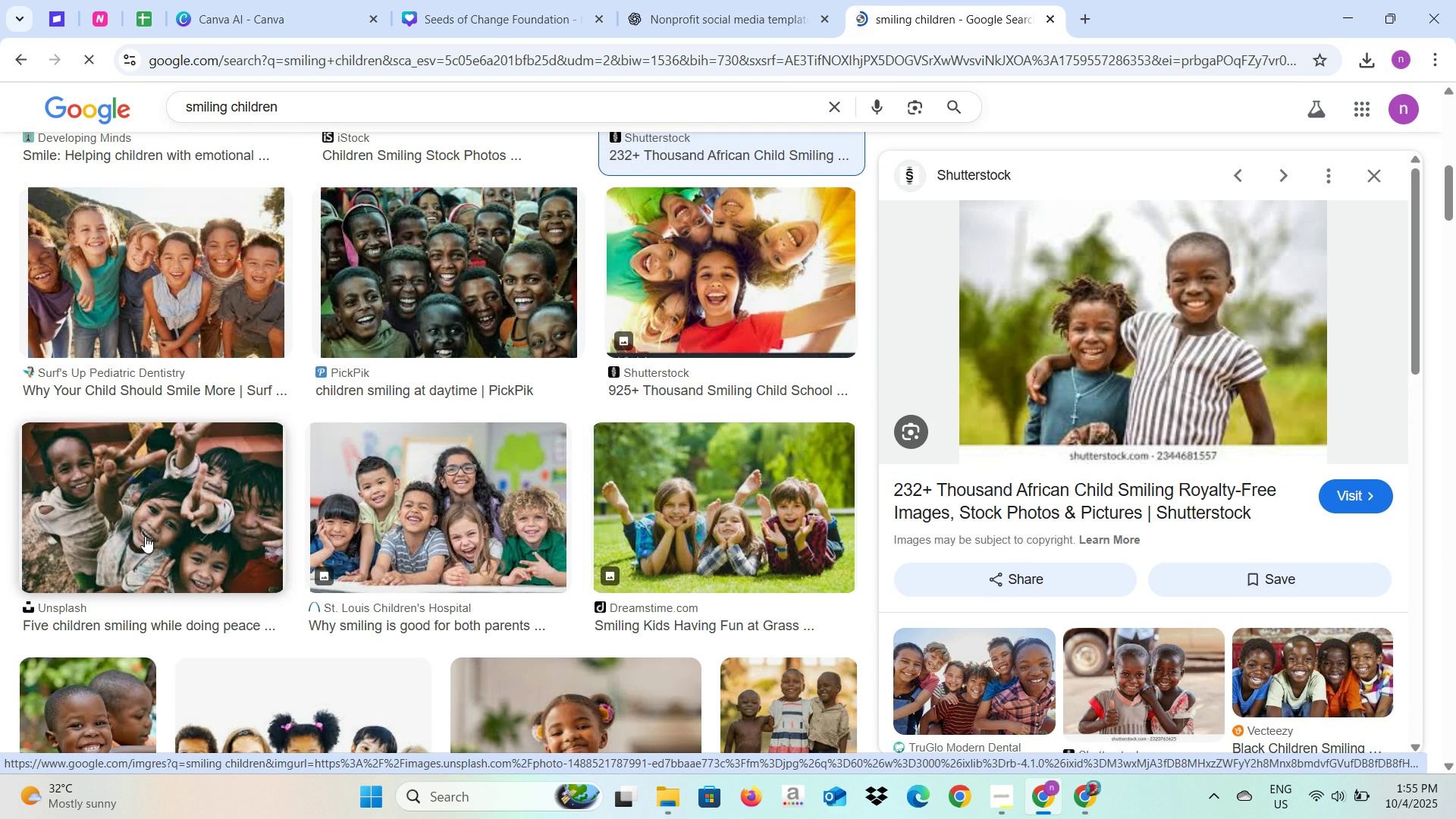 
left_click([145, 536])
 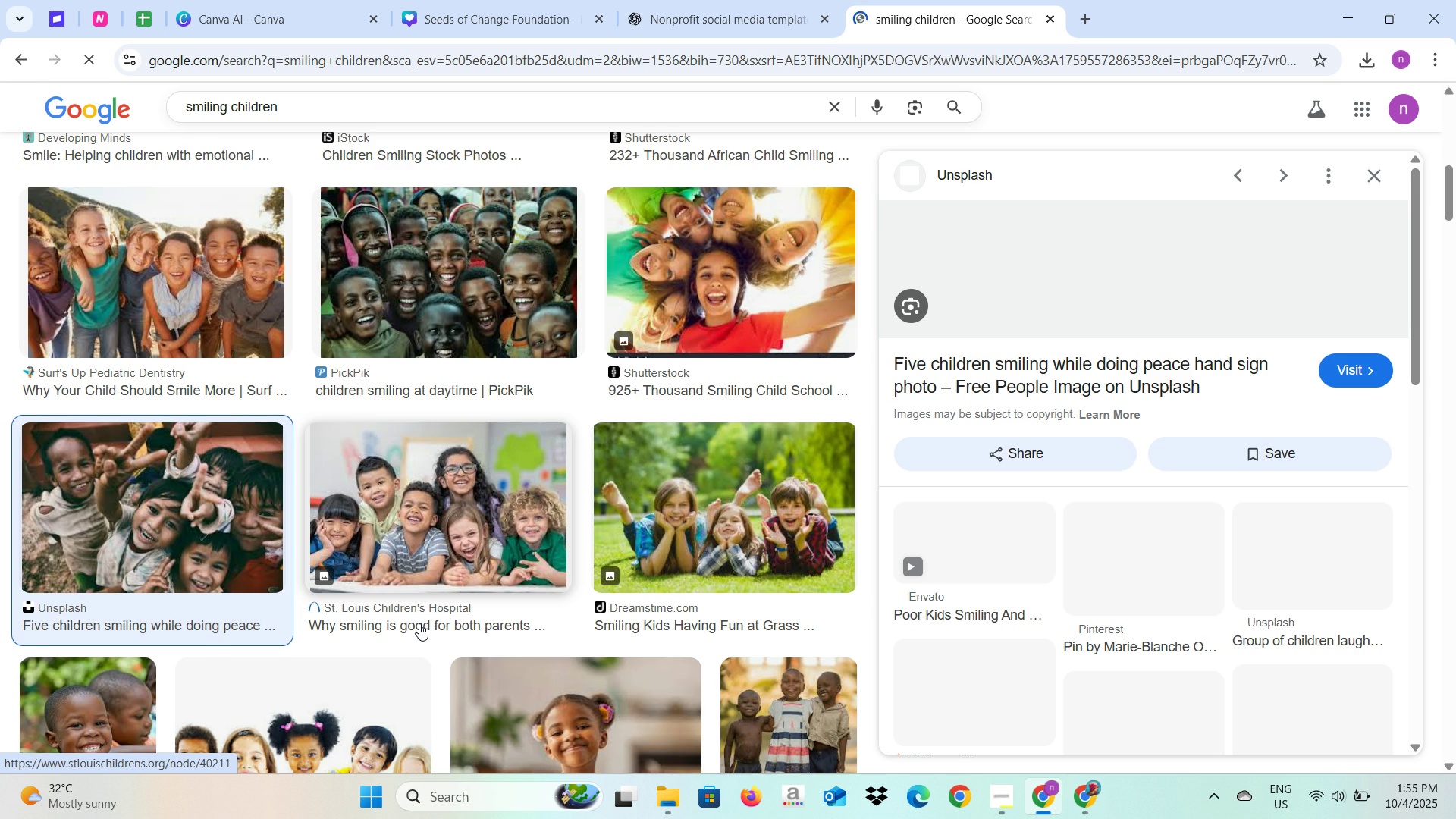 
scroll: coordinate [419, 623], scroll_direction: up, amount: 2.0
 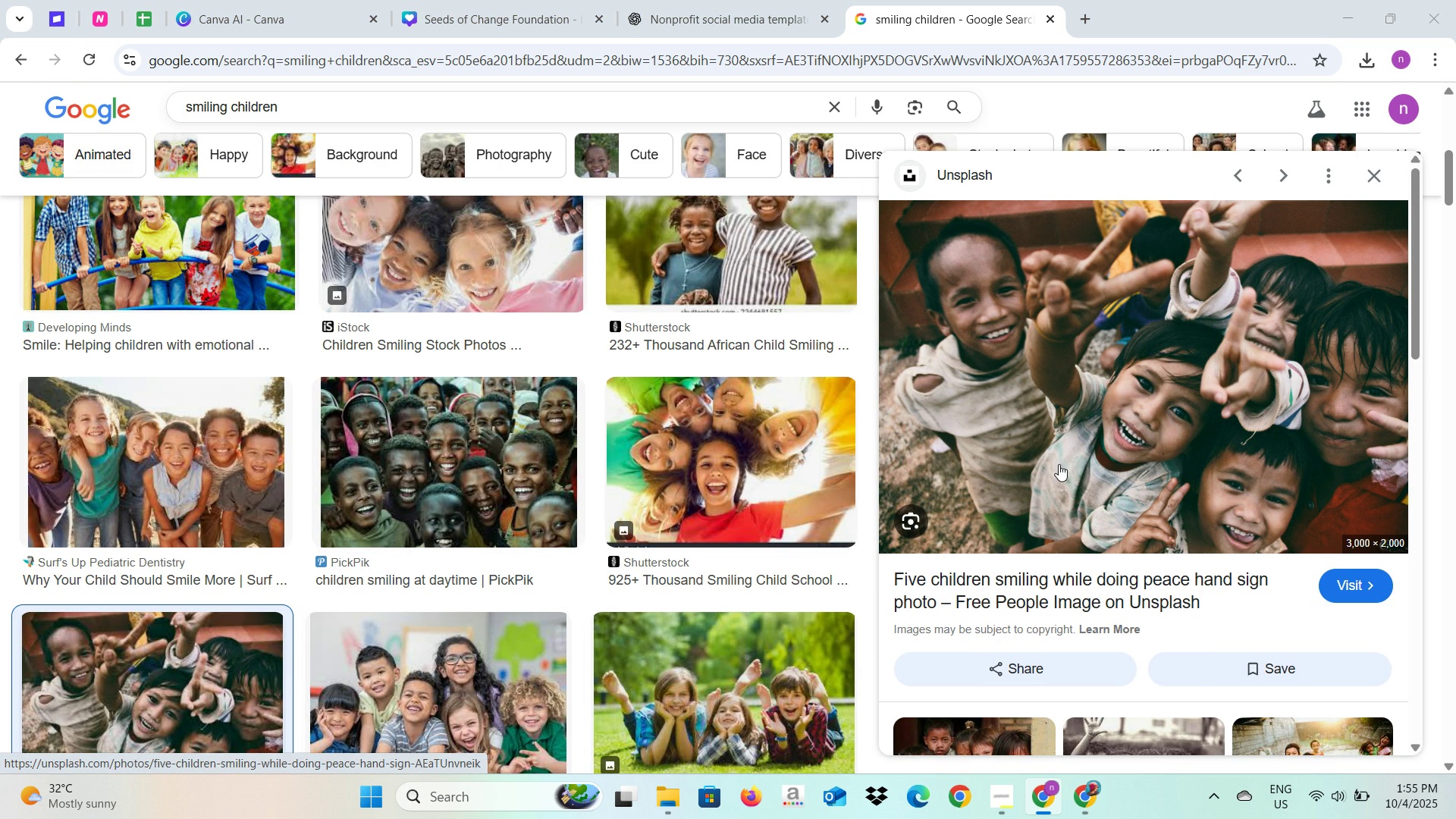 
right_click([1067, 406])
 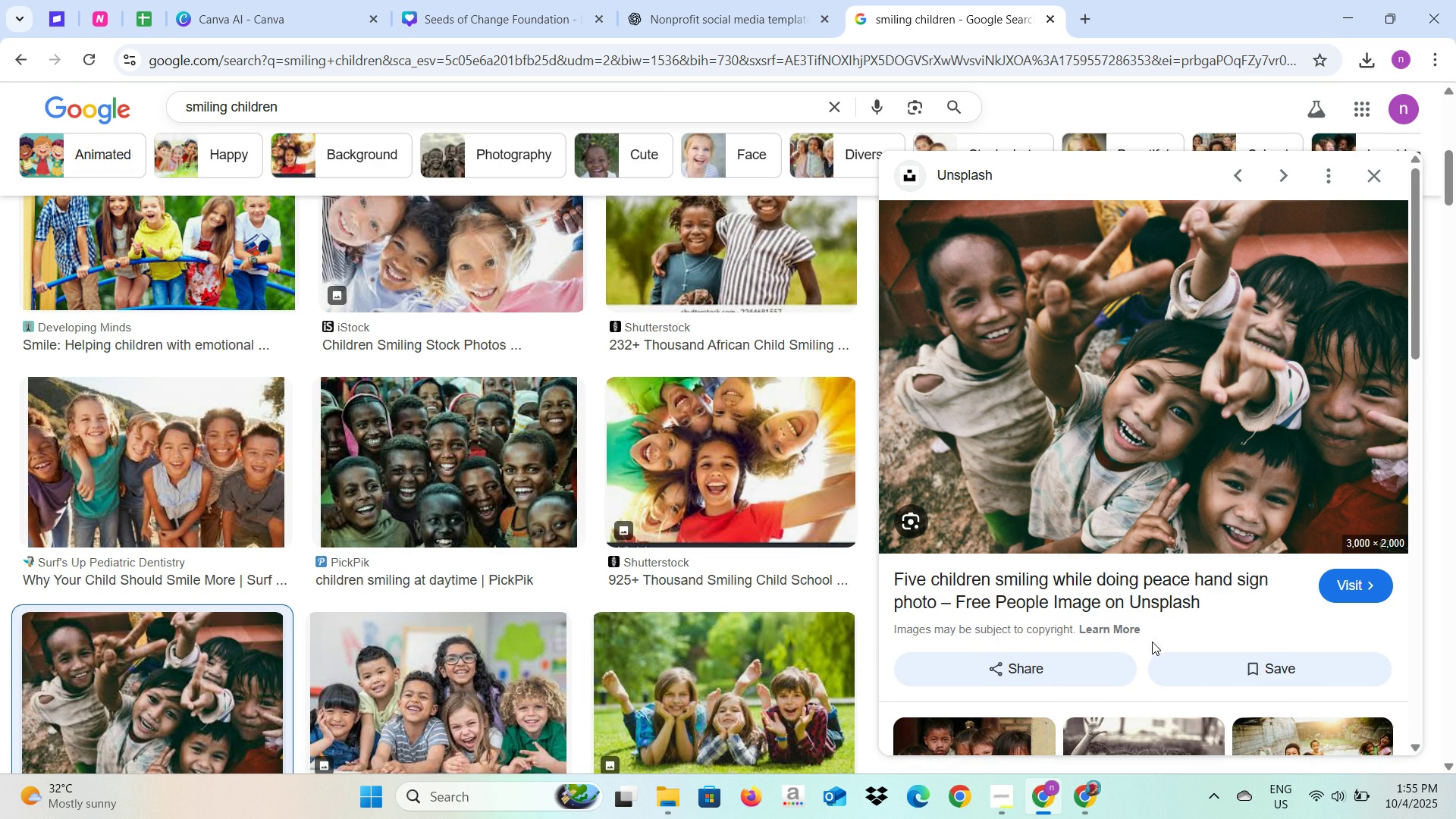 
left_click([1154, 642])
 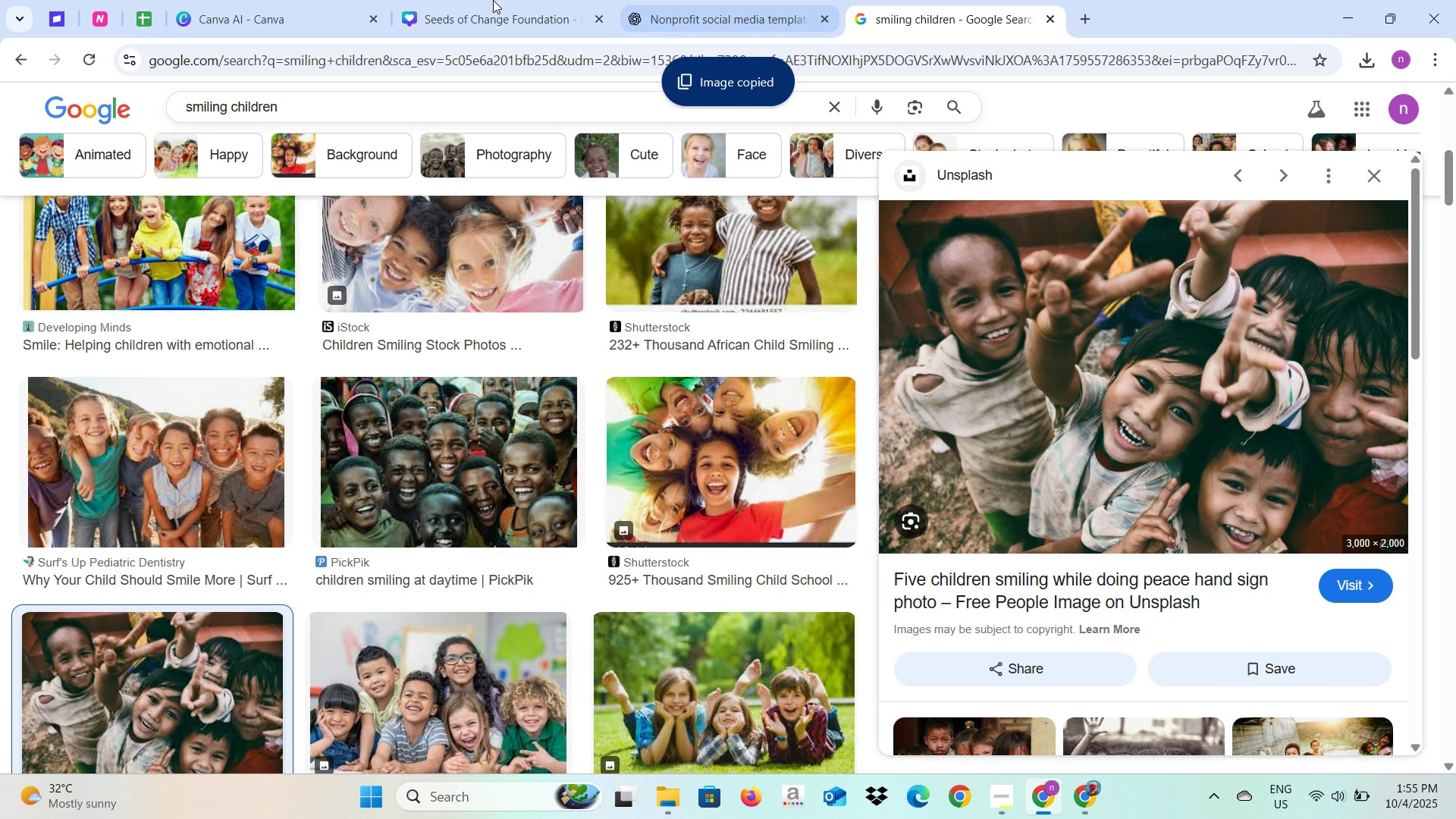 
left_click([493, 0])
 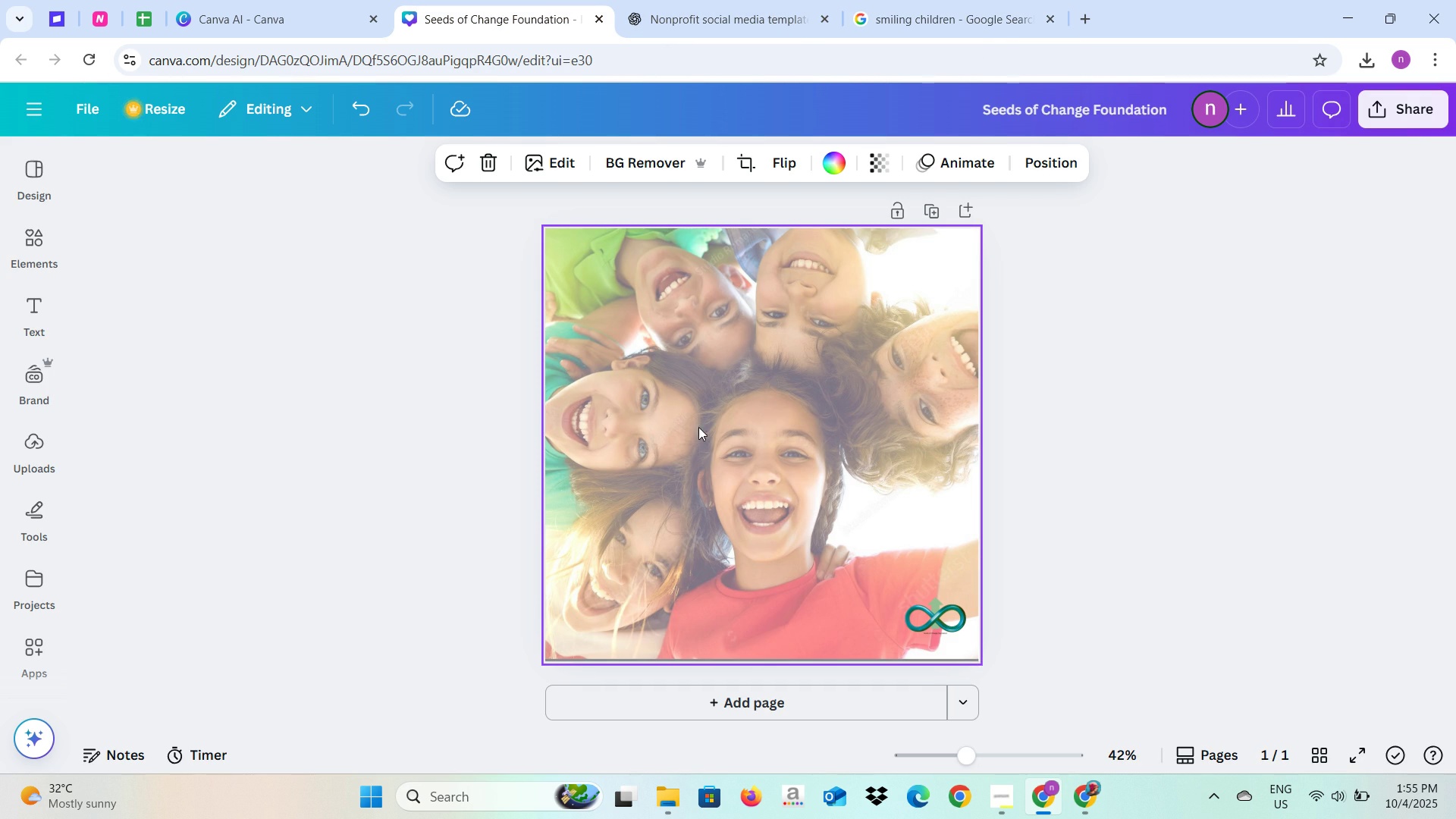 
left_click([710, 427])
 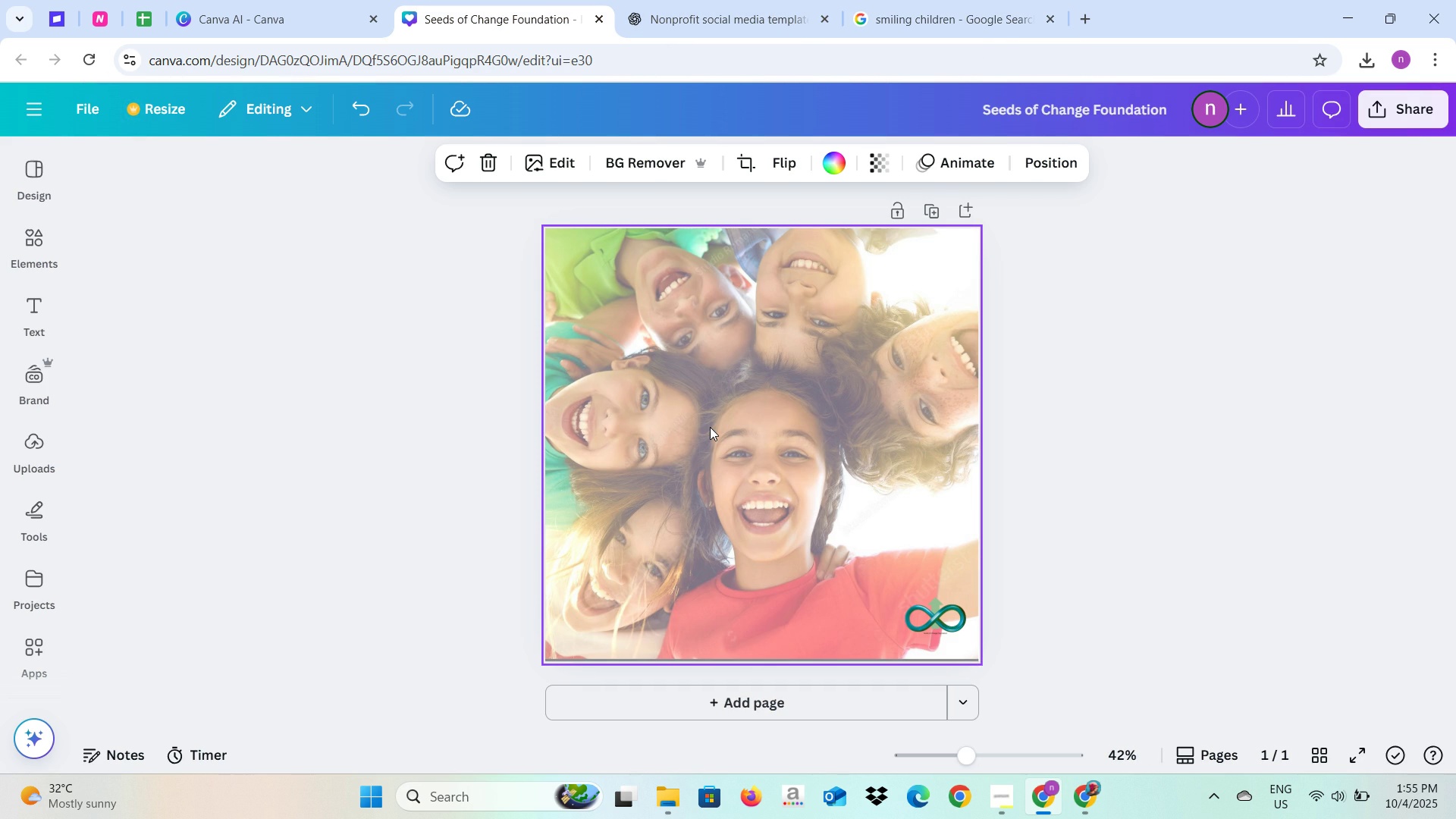 
key(Backspace)
 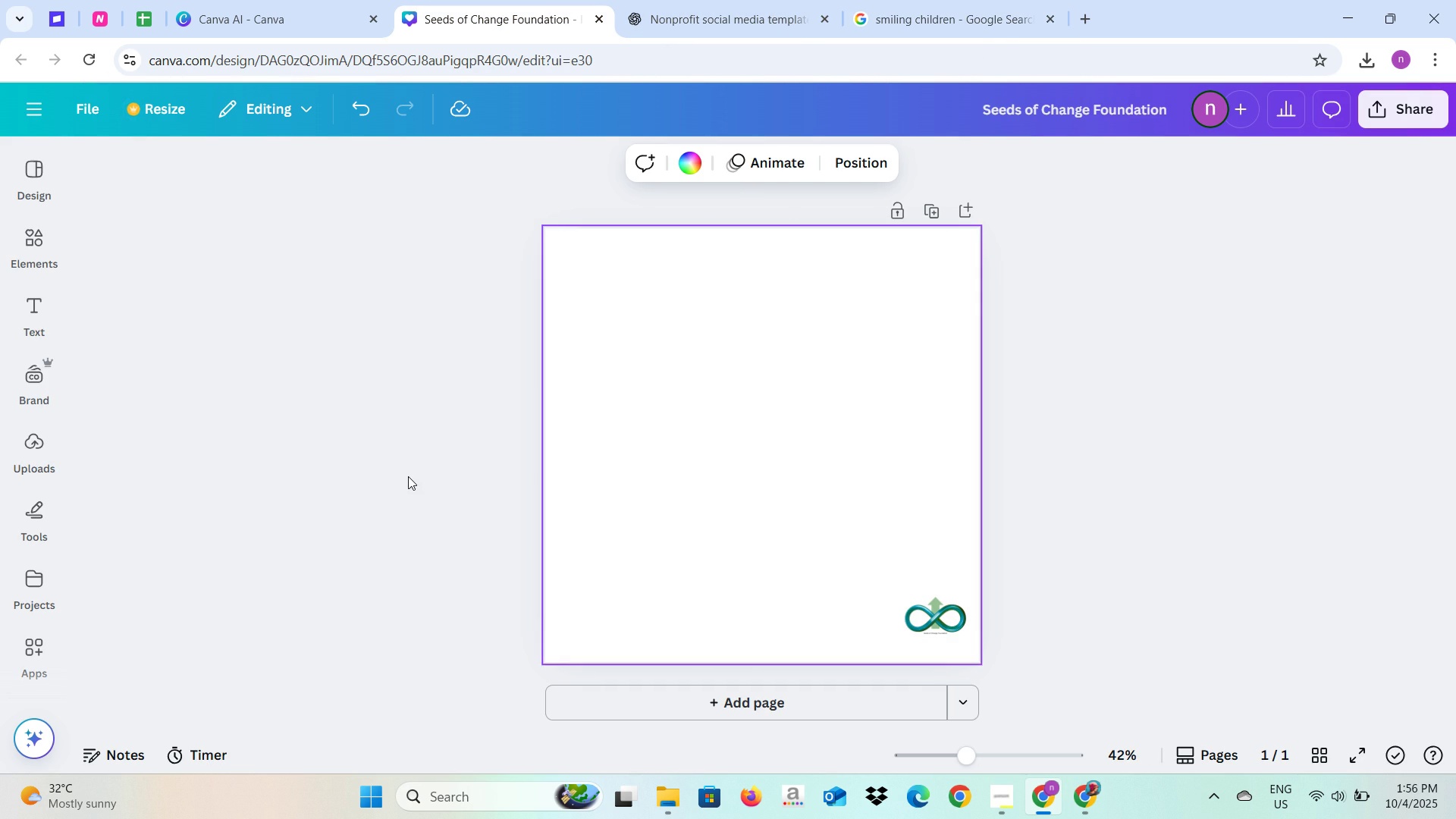 
left_click([407, 476])
 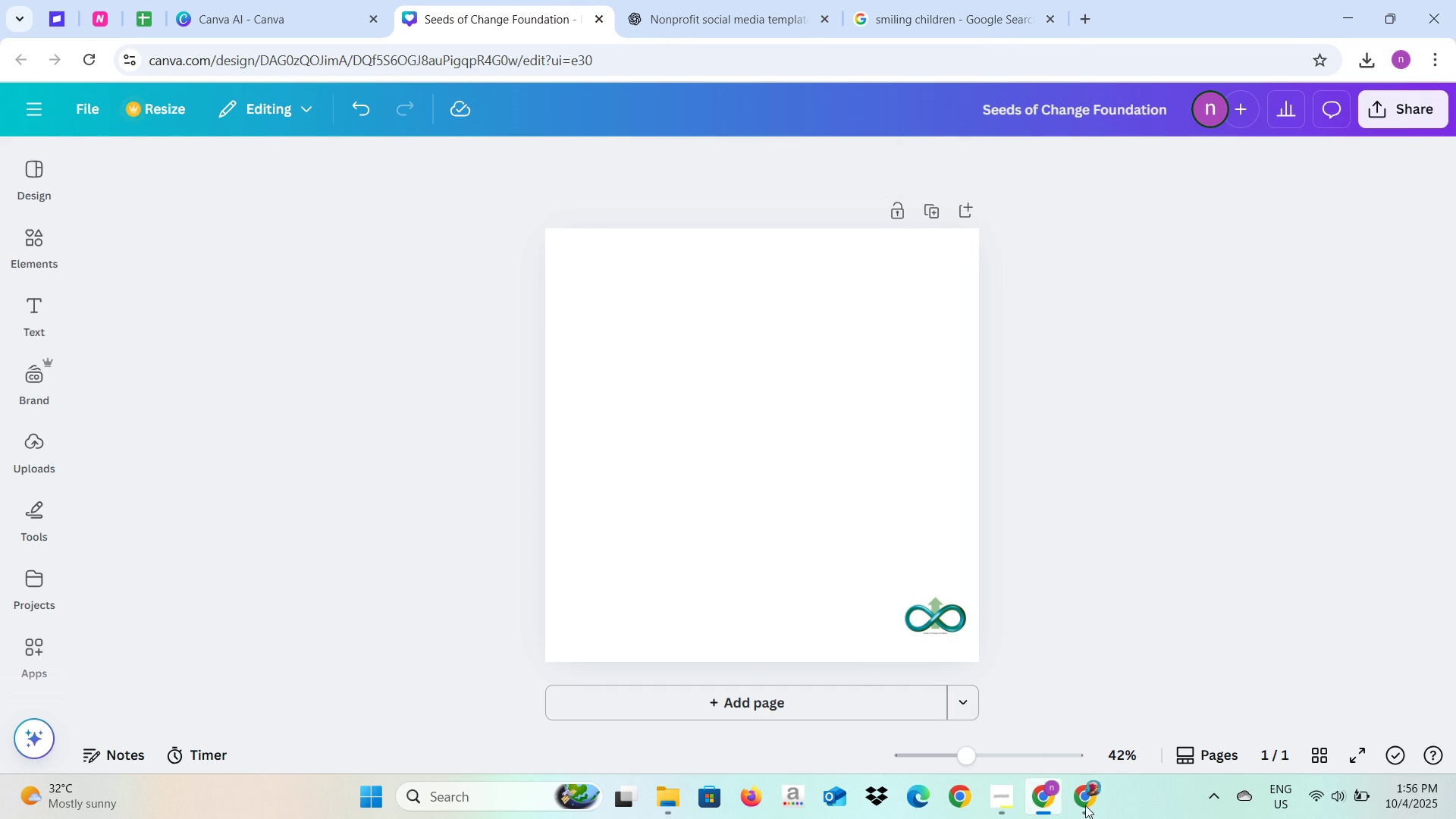 
left_click([1085, 805])
 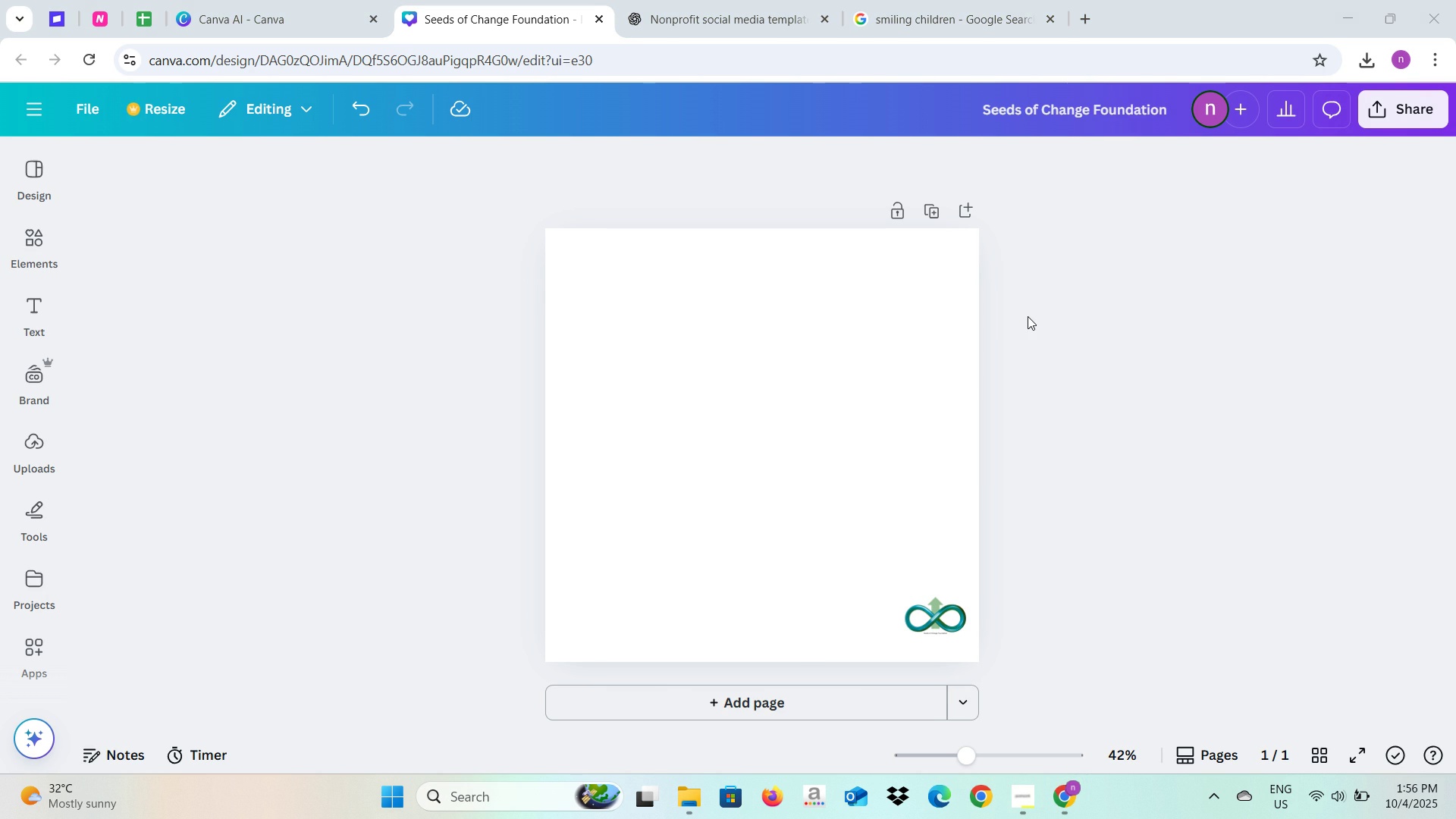 
left_click([1455, 0])
 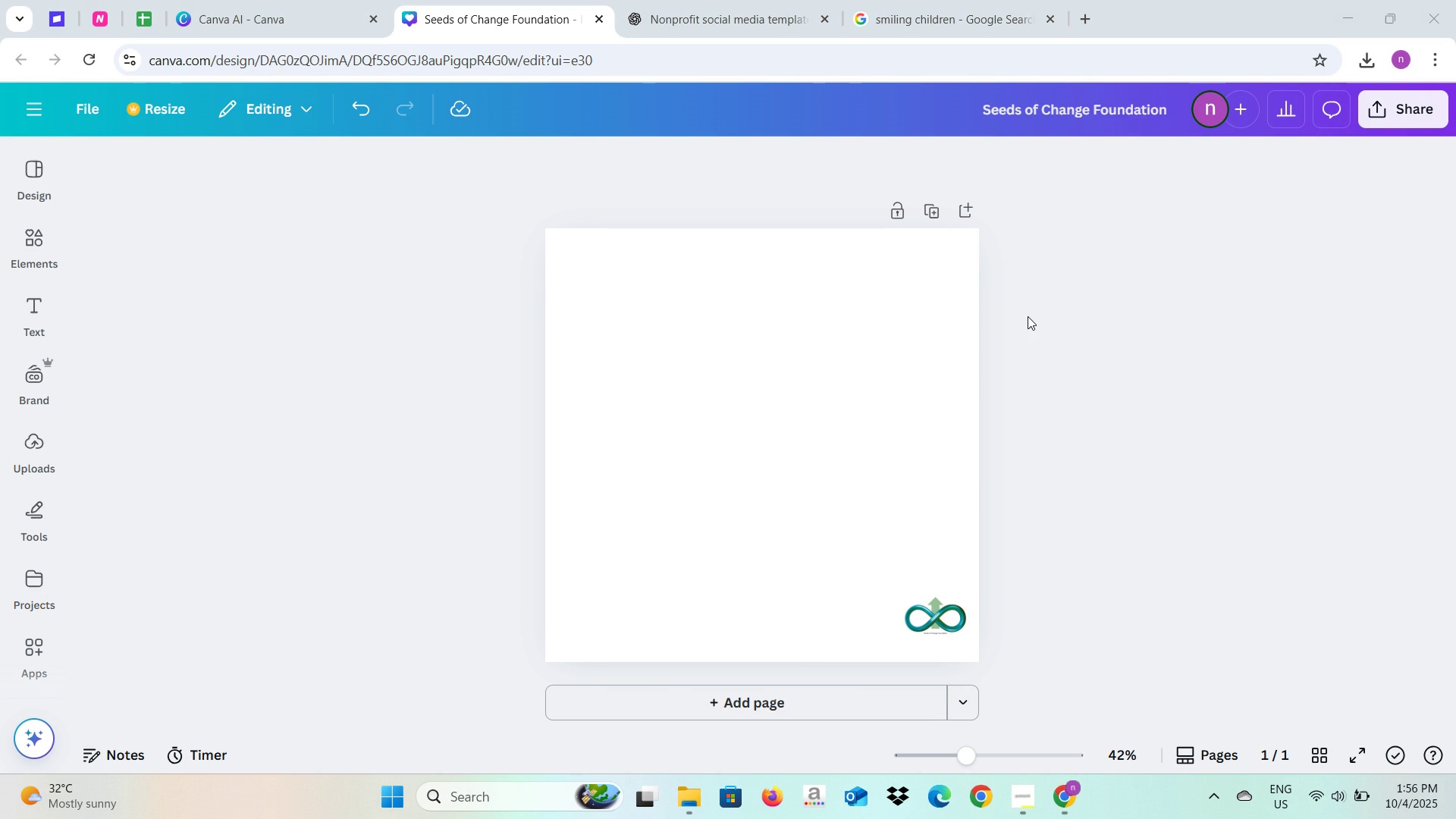 
left_click([1426, 19])
 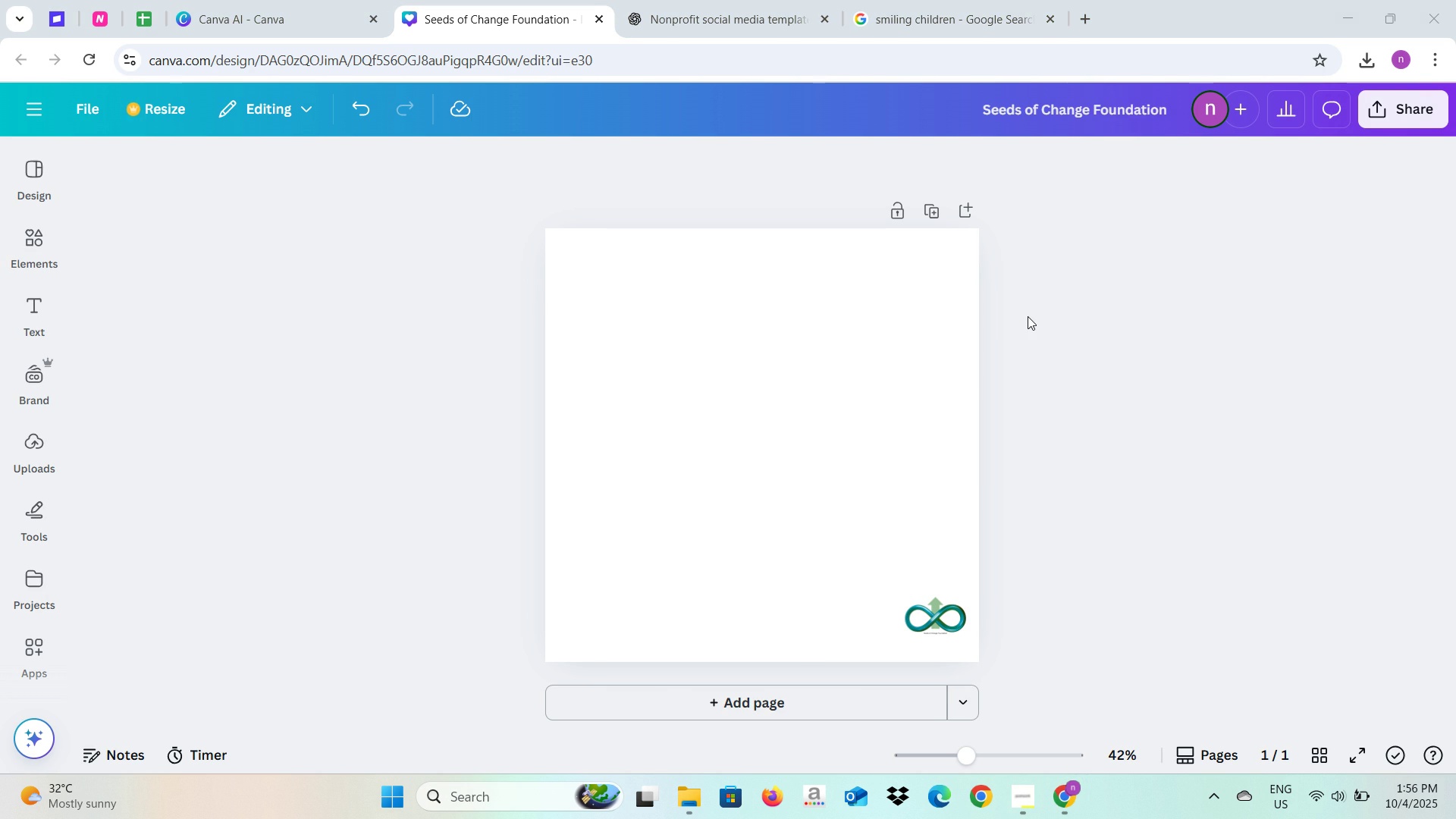 
wait(6.02)
 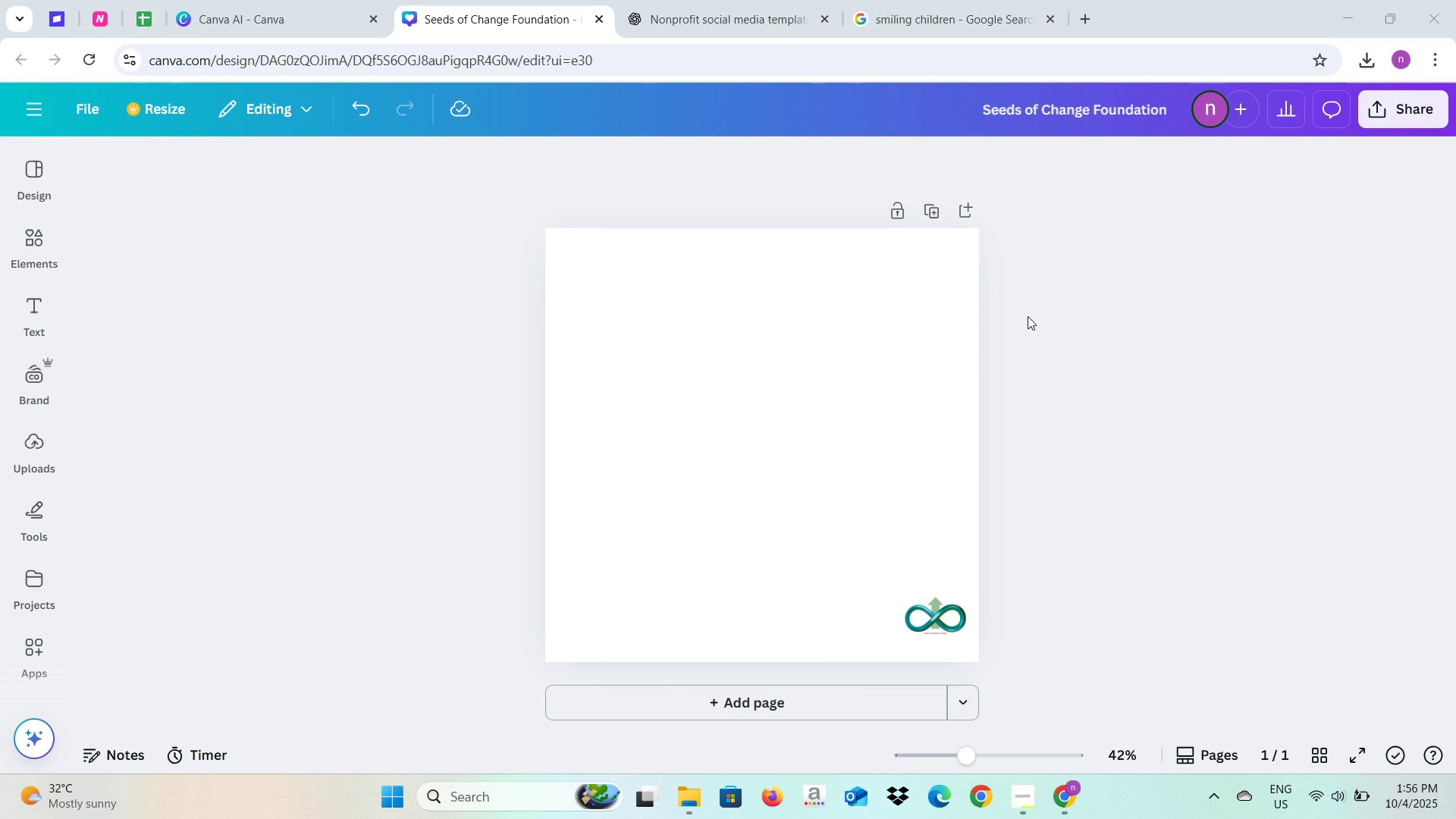 
left_click([729, 328])
 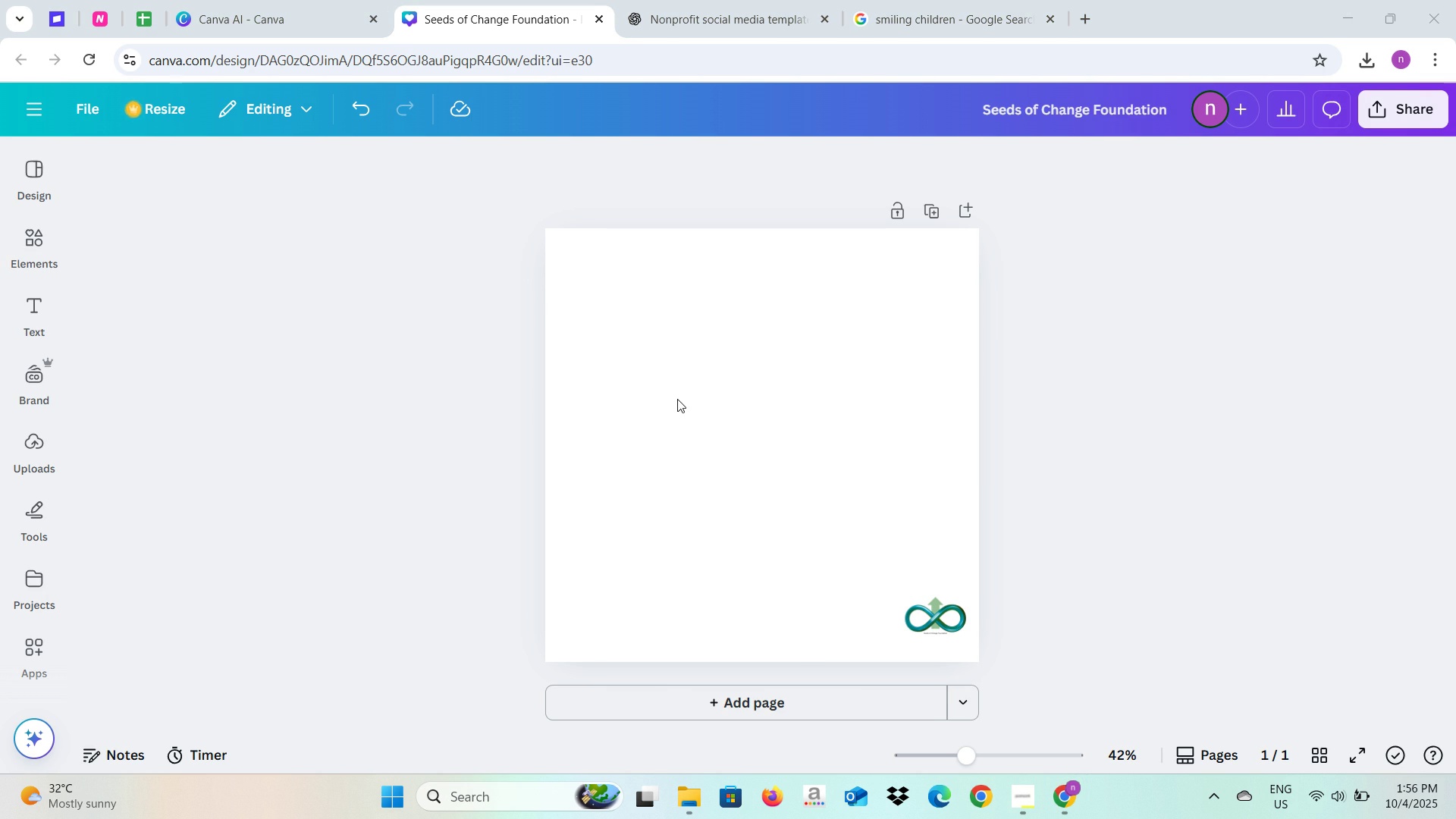 
double_click([677, 399])
 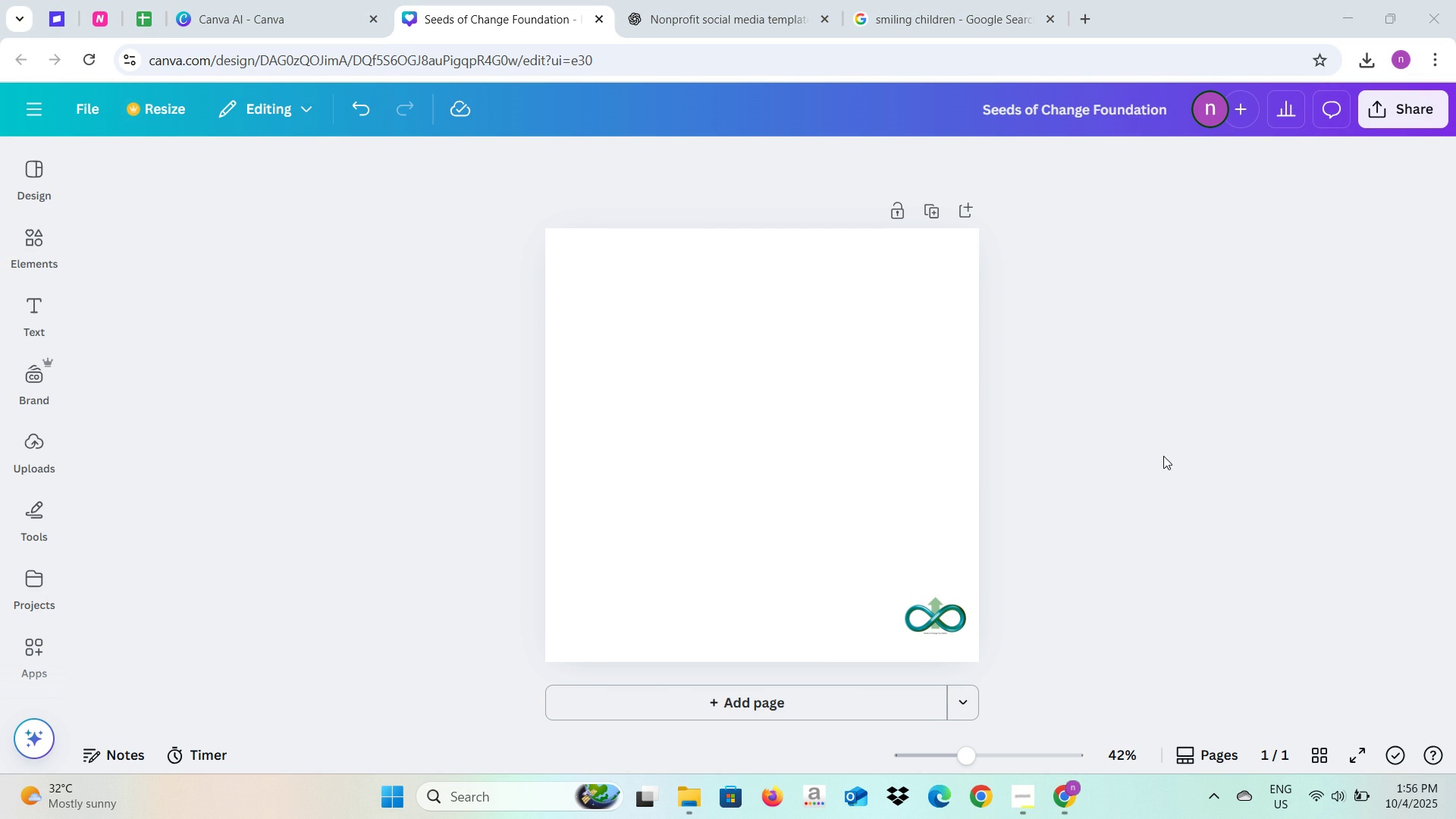 
left_click([1165, 458])
 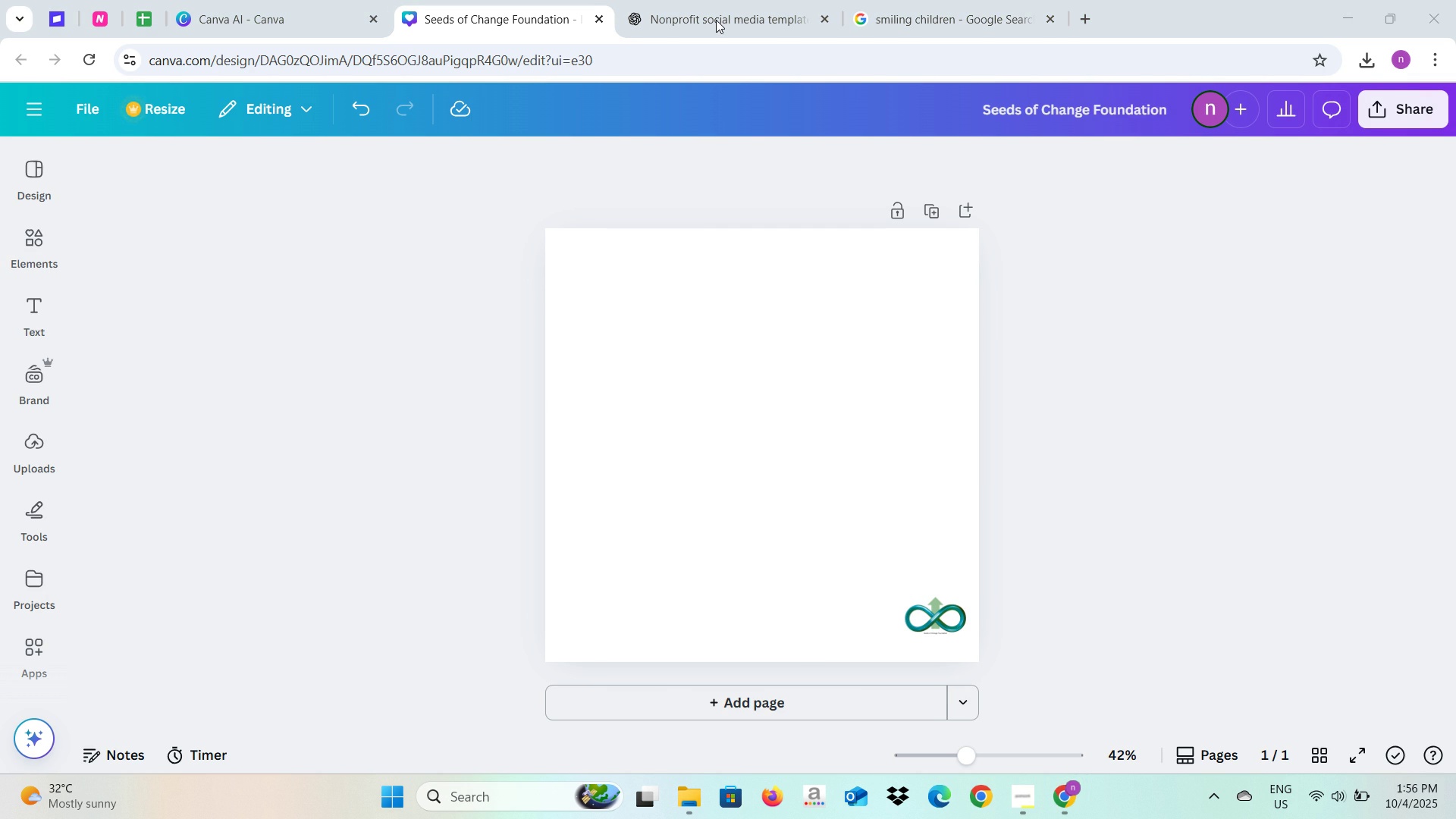 
left_click([716, 20])
 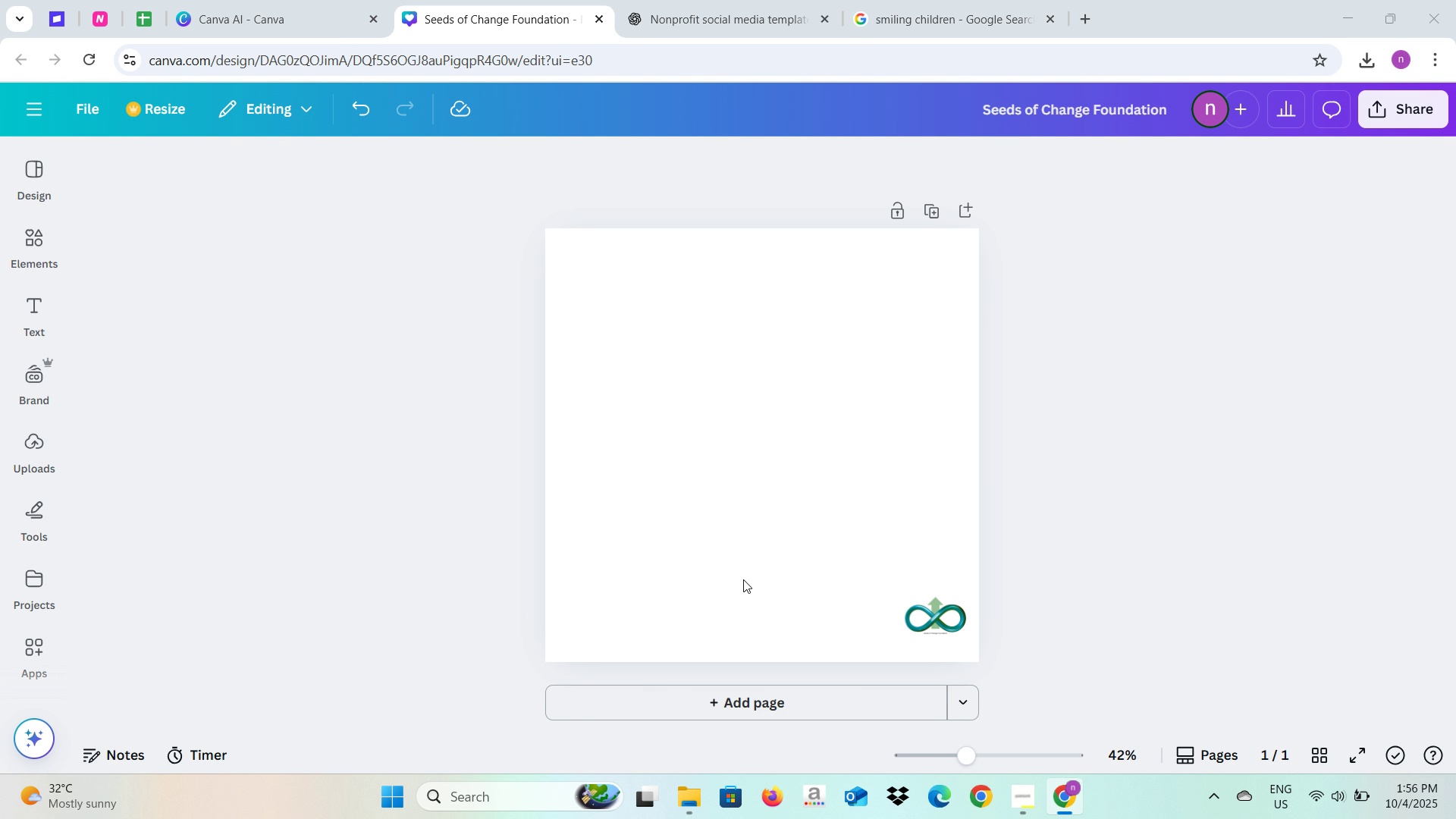 
wait(30.44)
 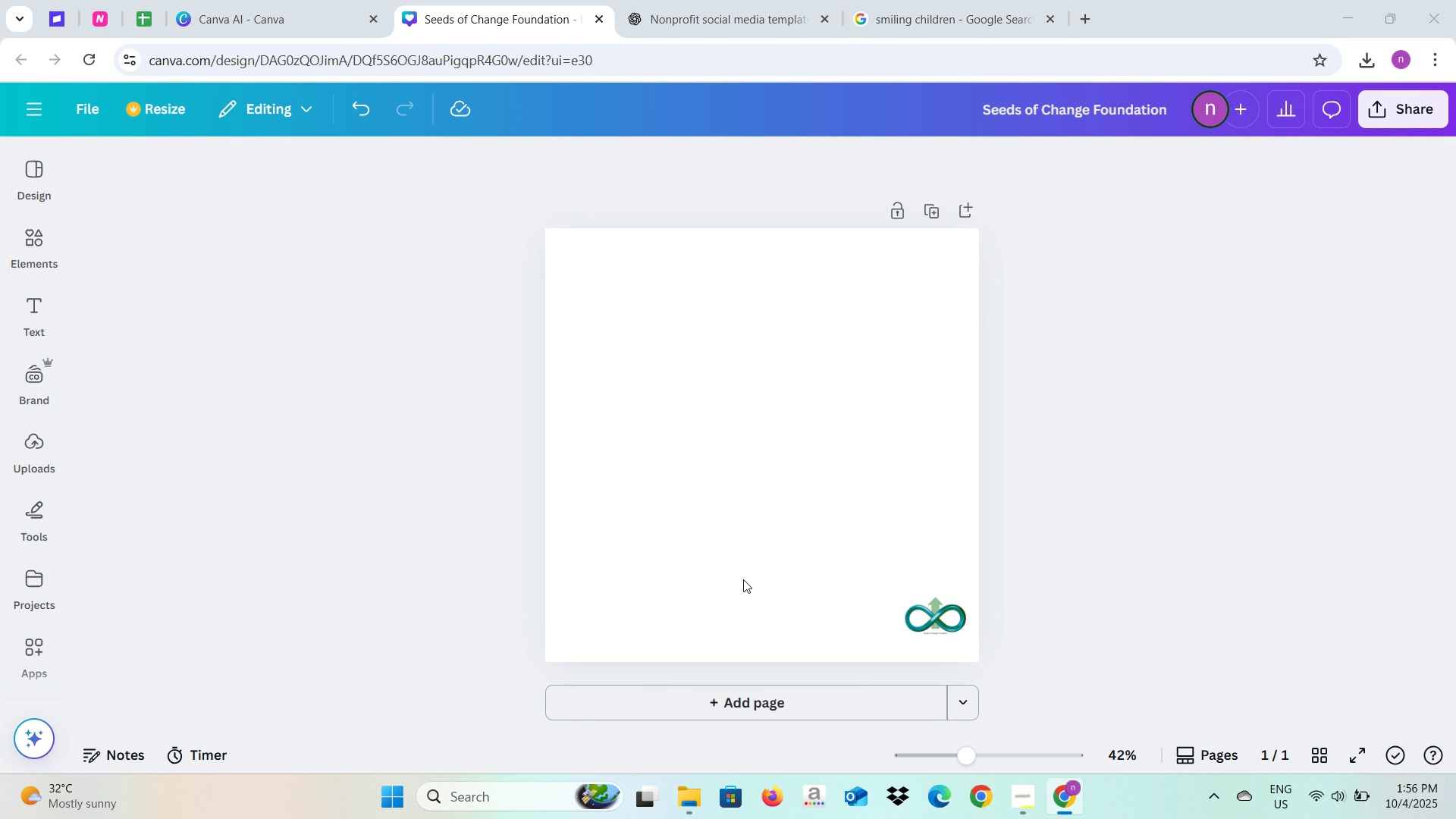 
key(Alt+AltLeft)
 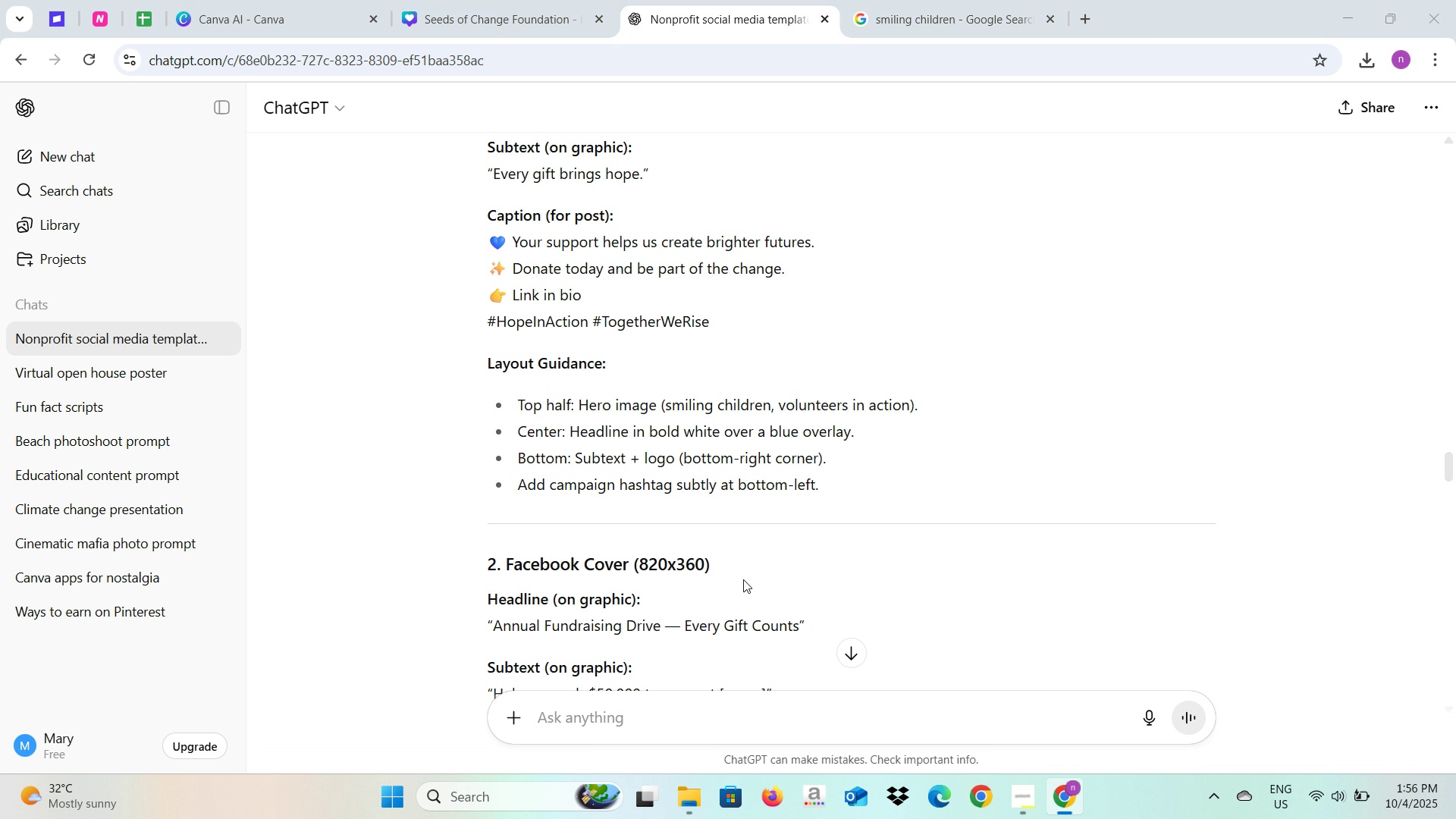 
key(Alt+Tab)
 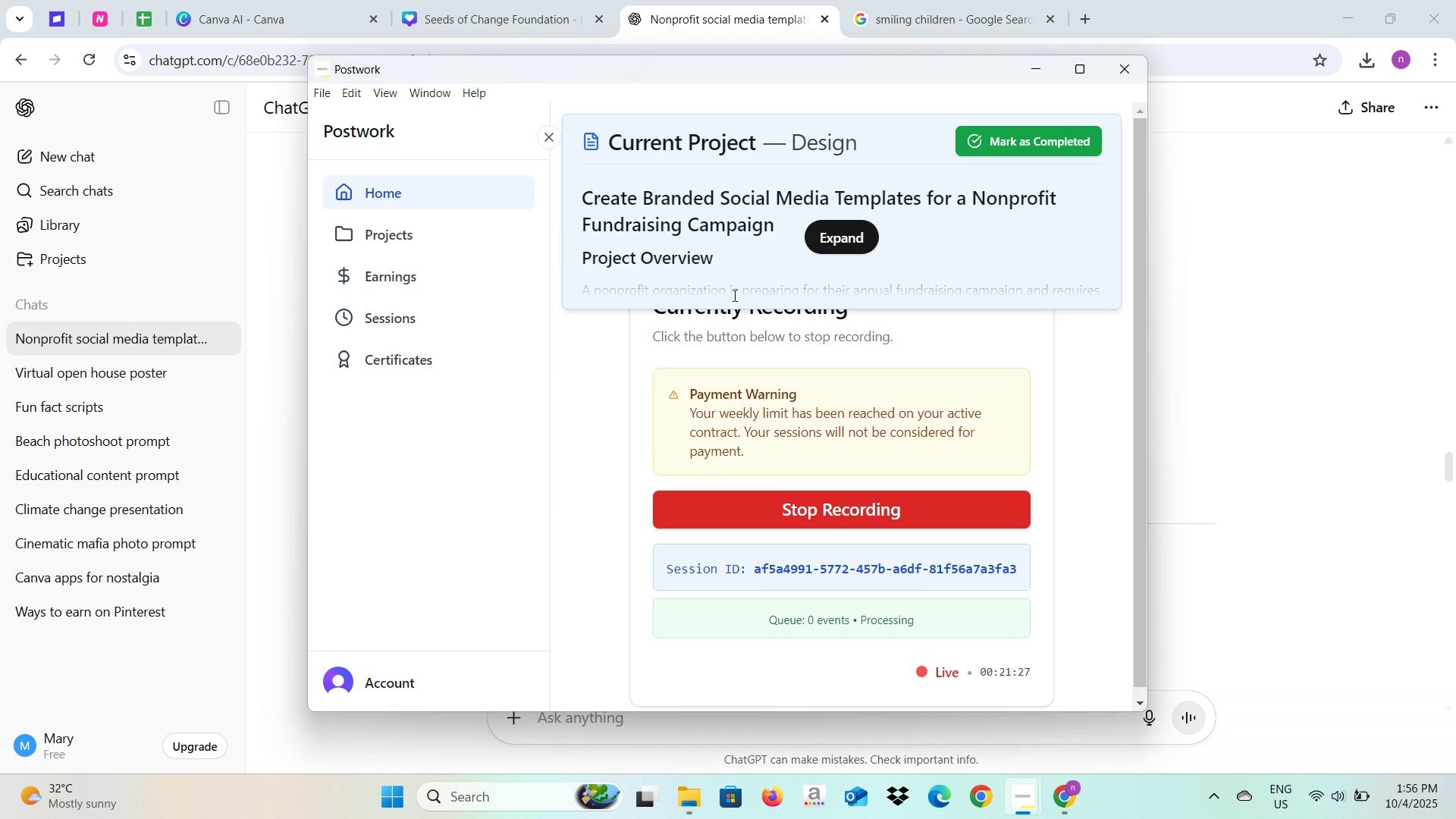 
key(Alt+AltLeft)
 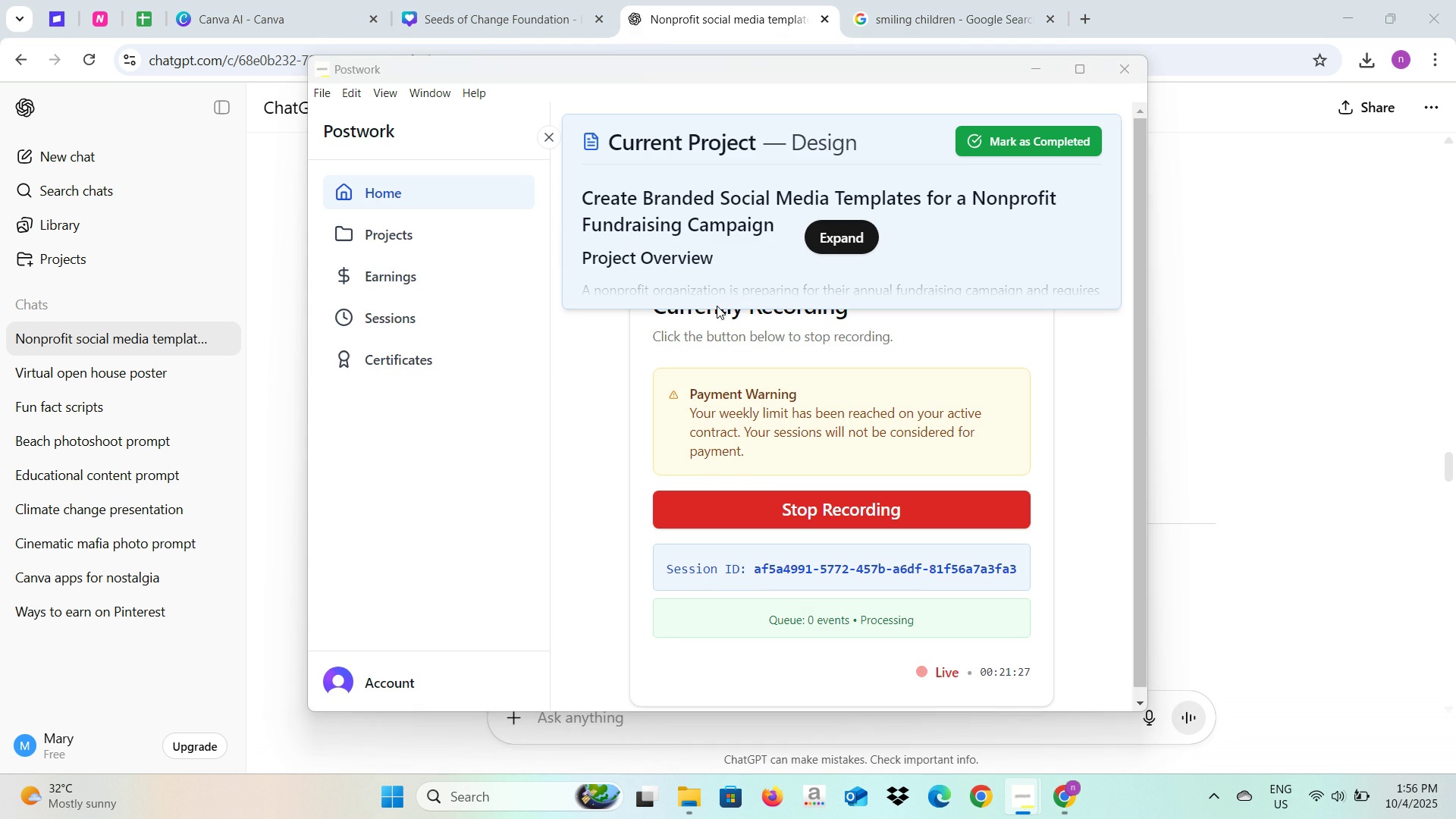 
key(Alt+Tab)
 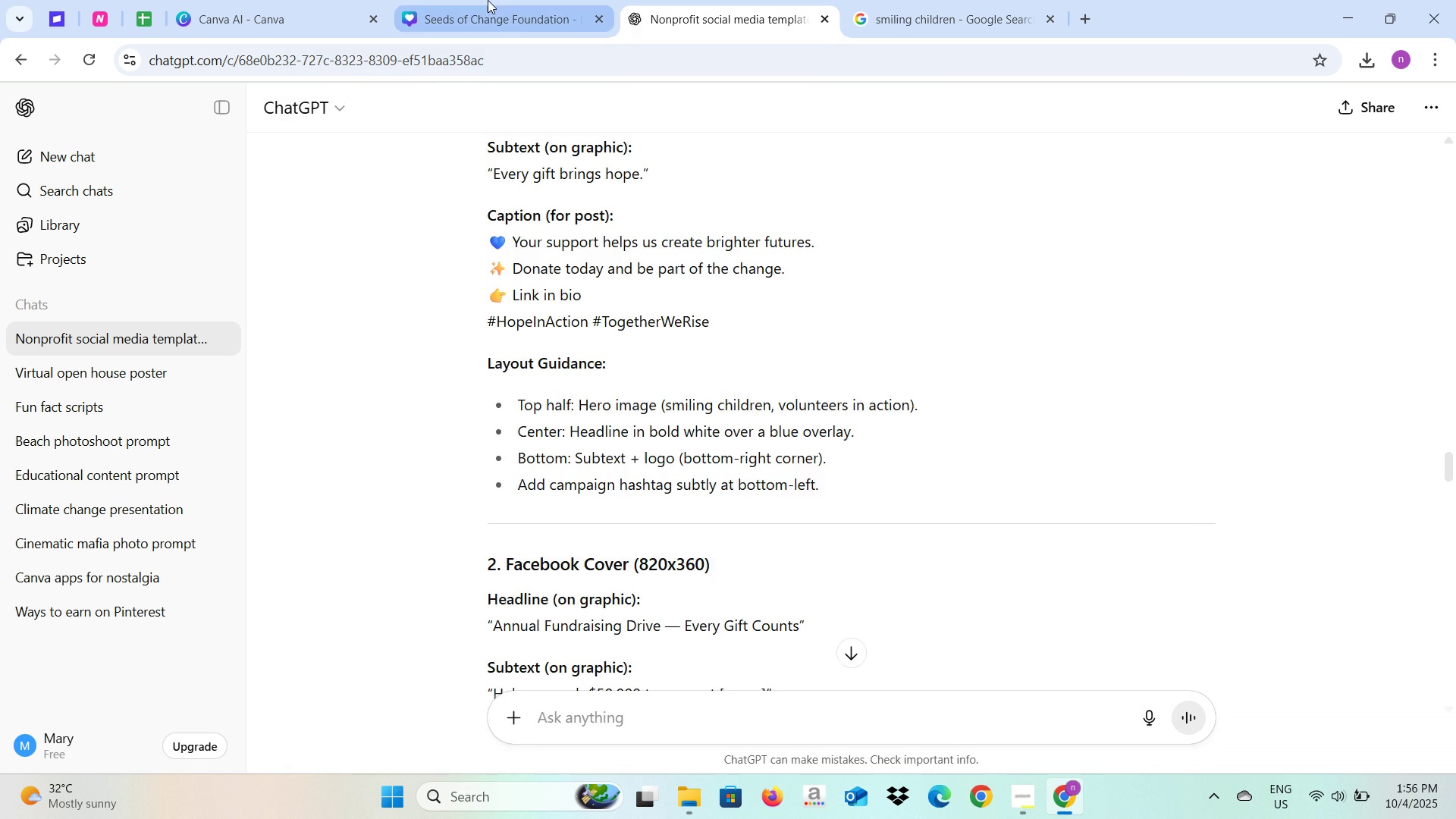 
left_click([488, 0])
 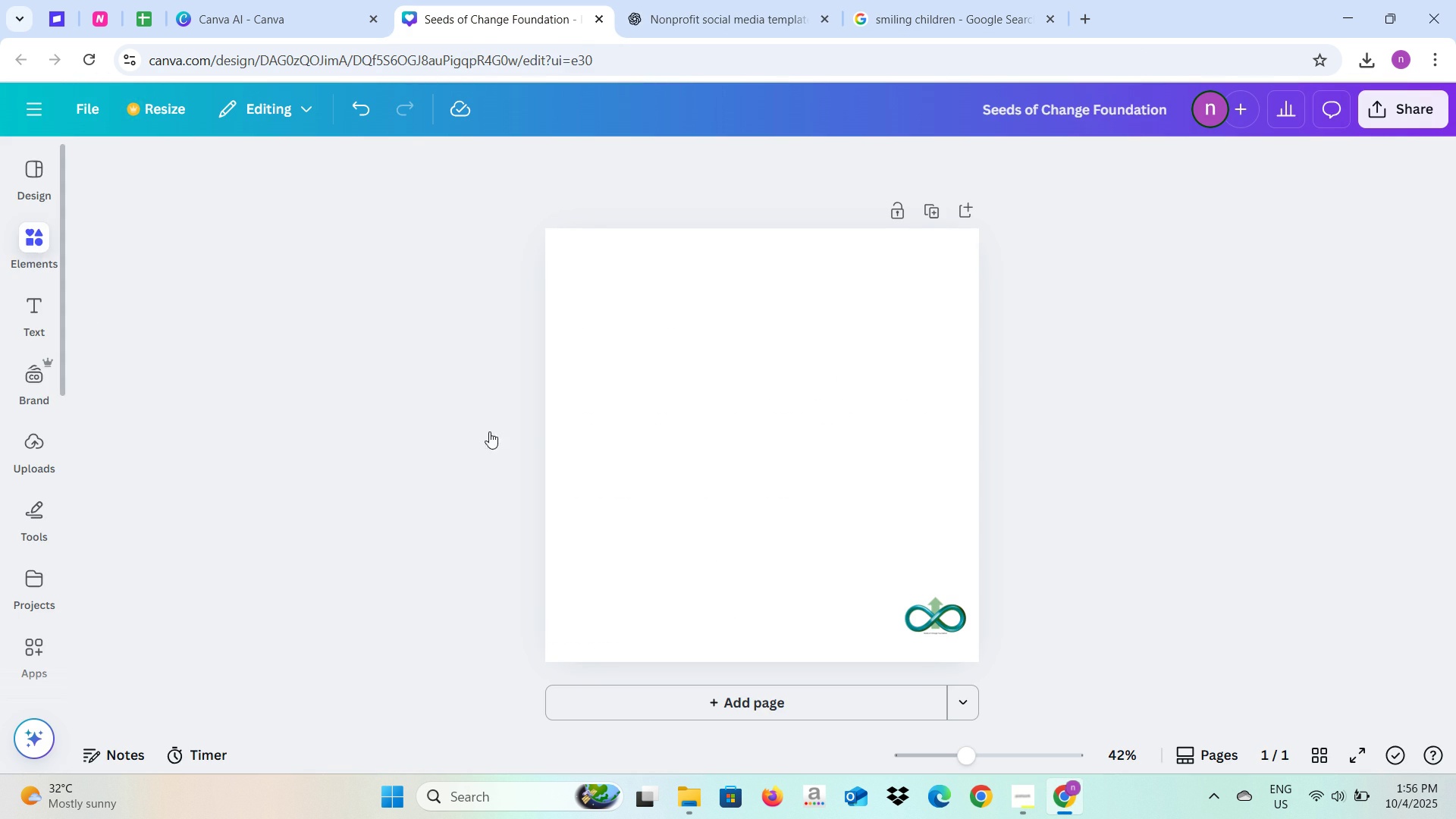 
left_click([626, 419])
 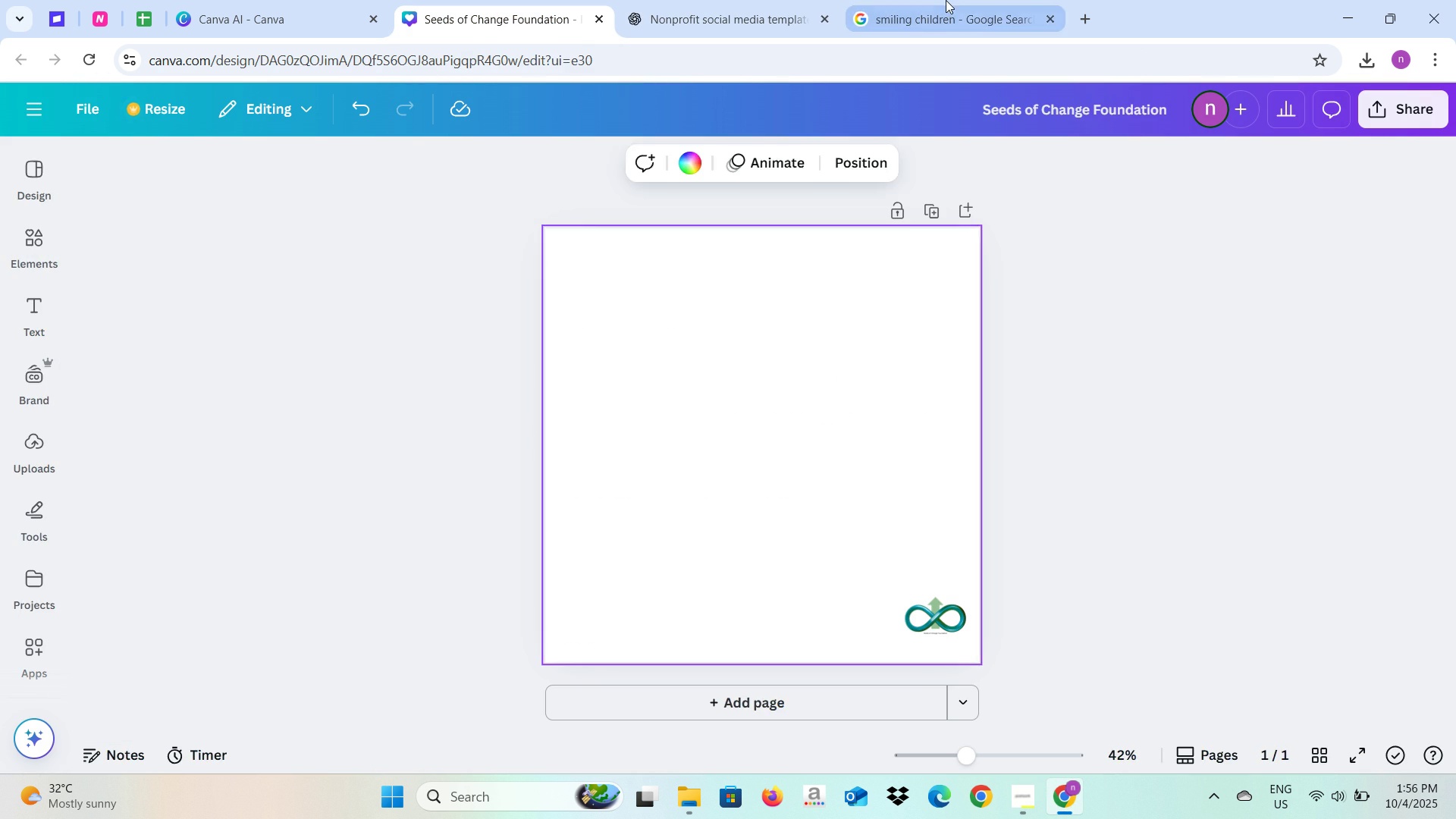 
left_click([946, 0])
 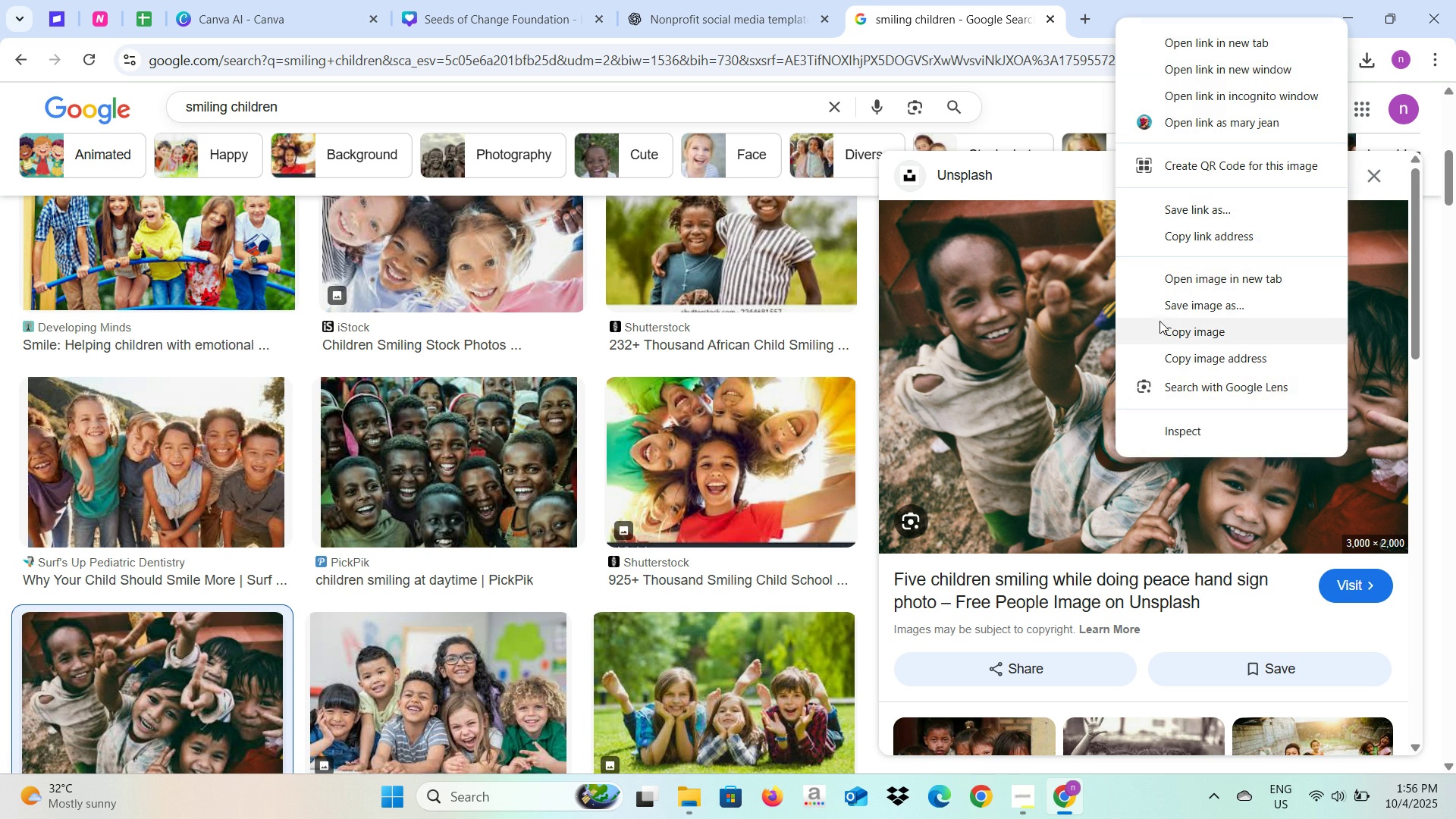 
left_click([1159, 331])
 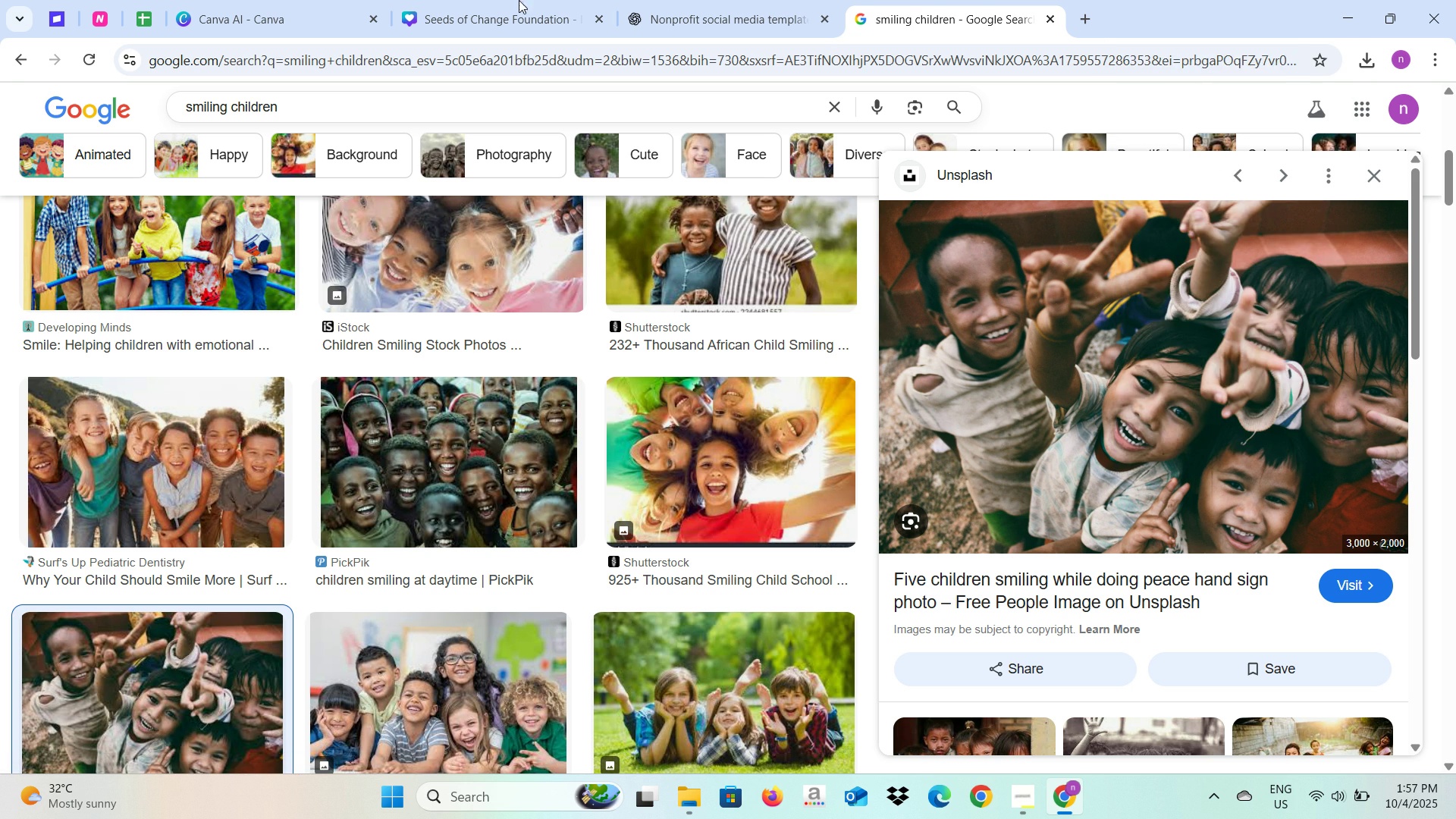 
left_click([519, 0])